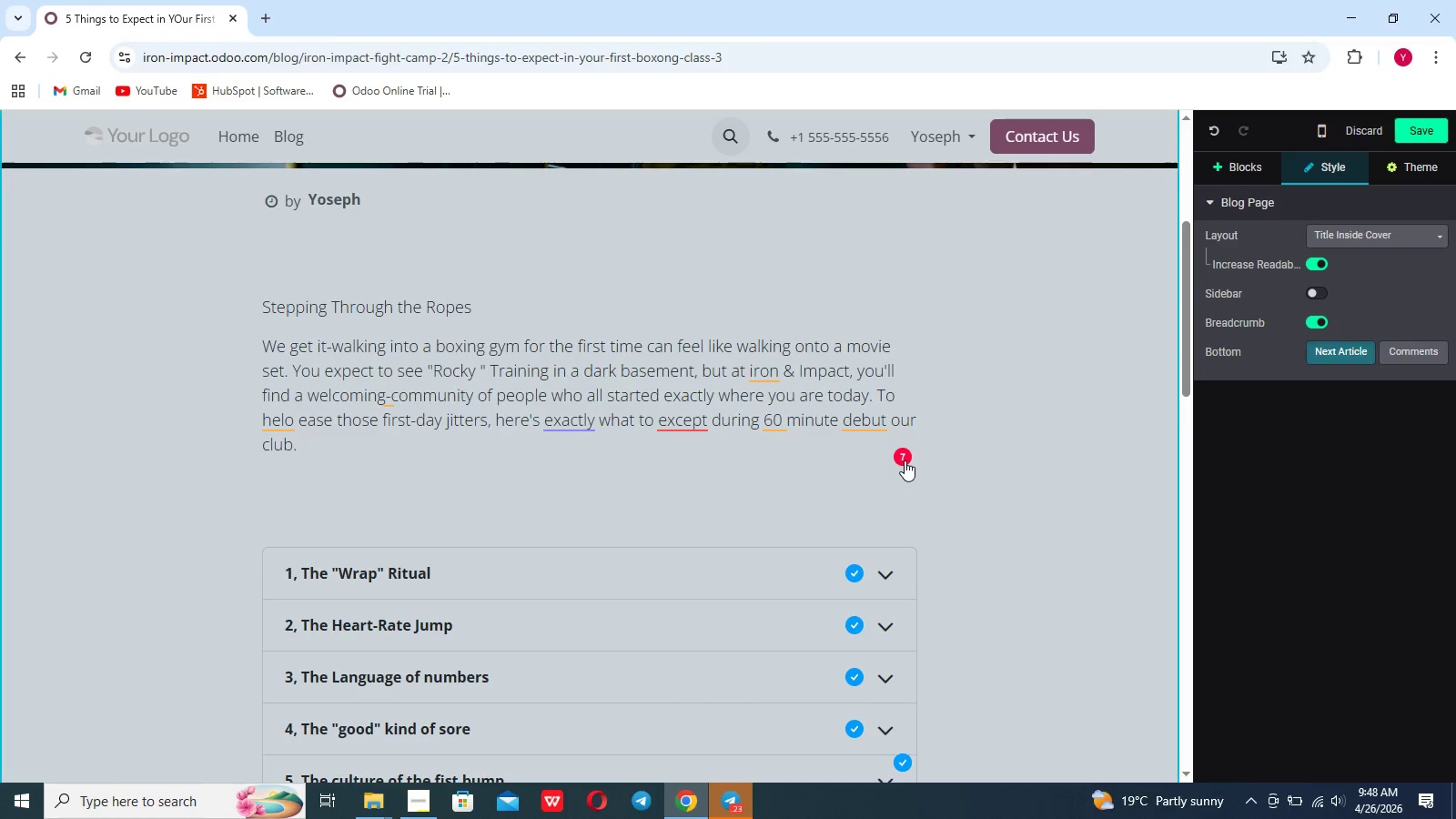 
left_click([905, 460])
 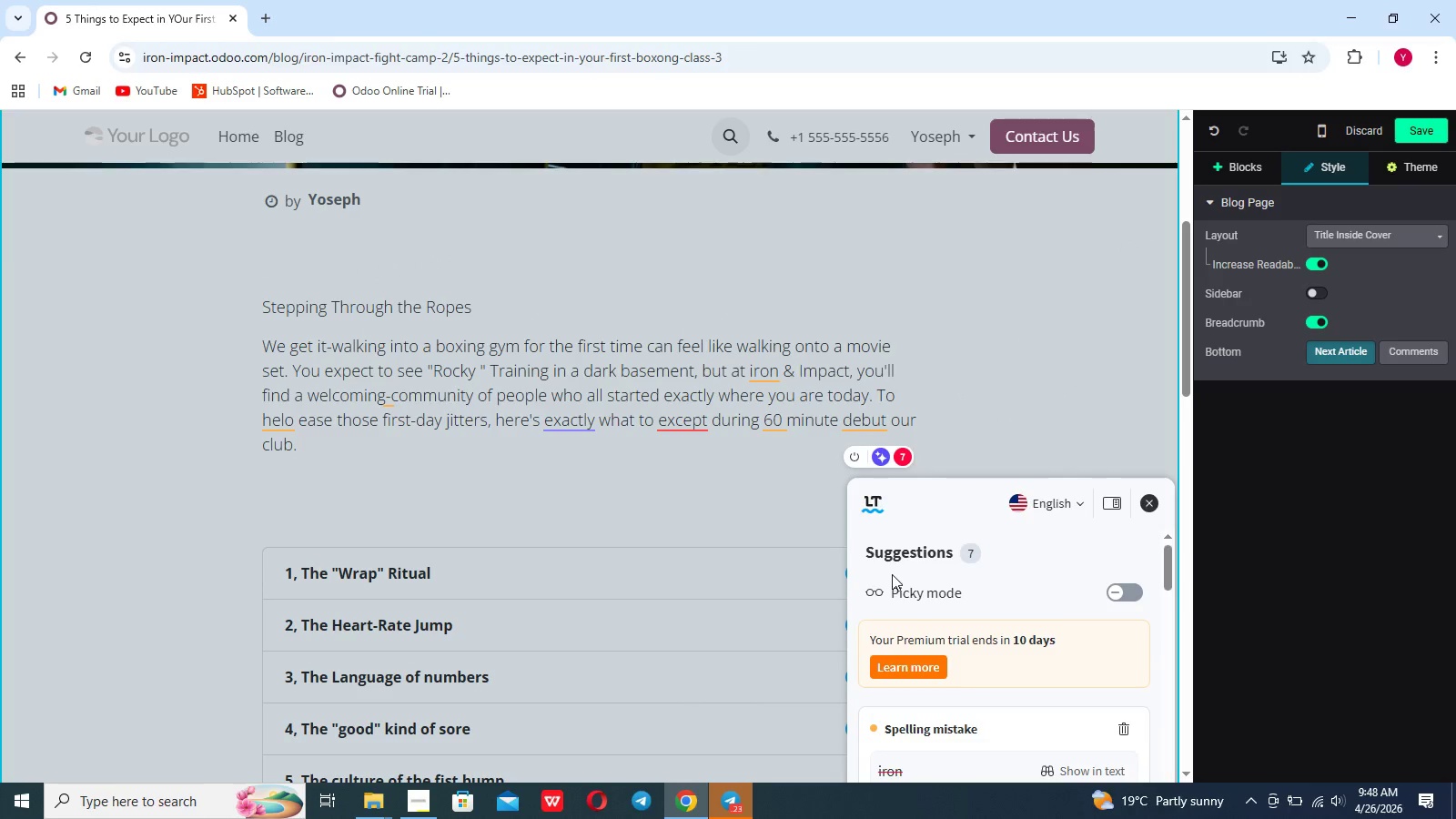 
scroll: coordinate [959, 584], scroll_direction: down, amount: 6.0
 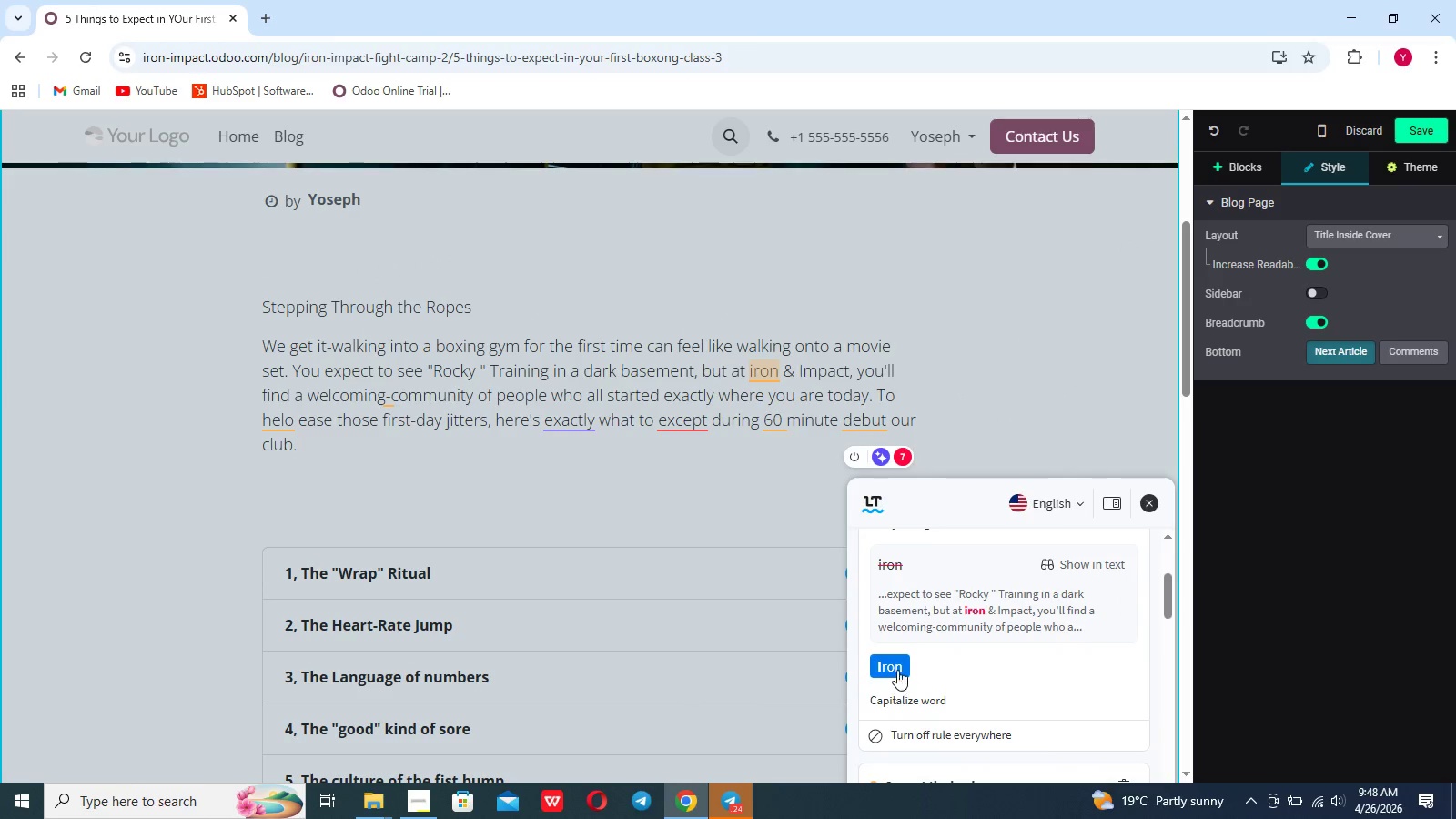 
left_click([897, 667])
 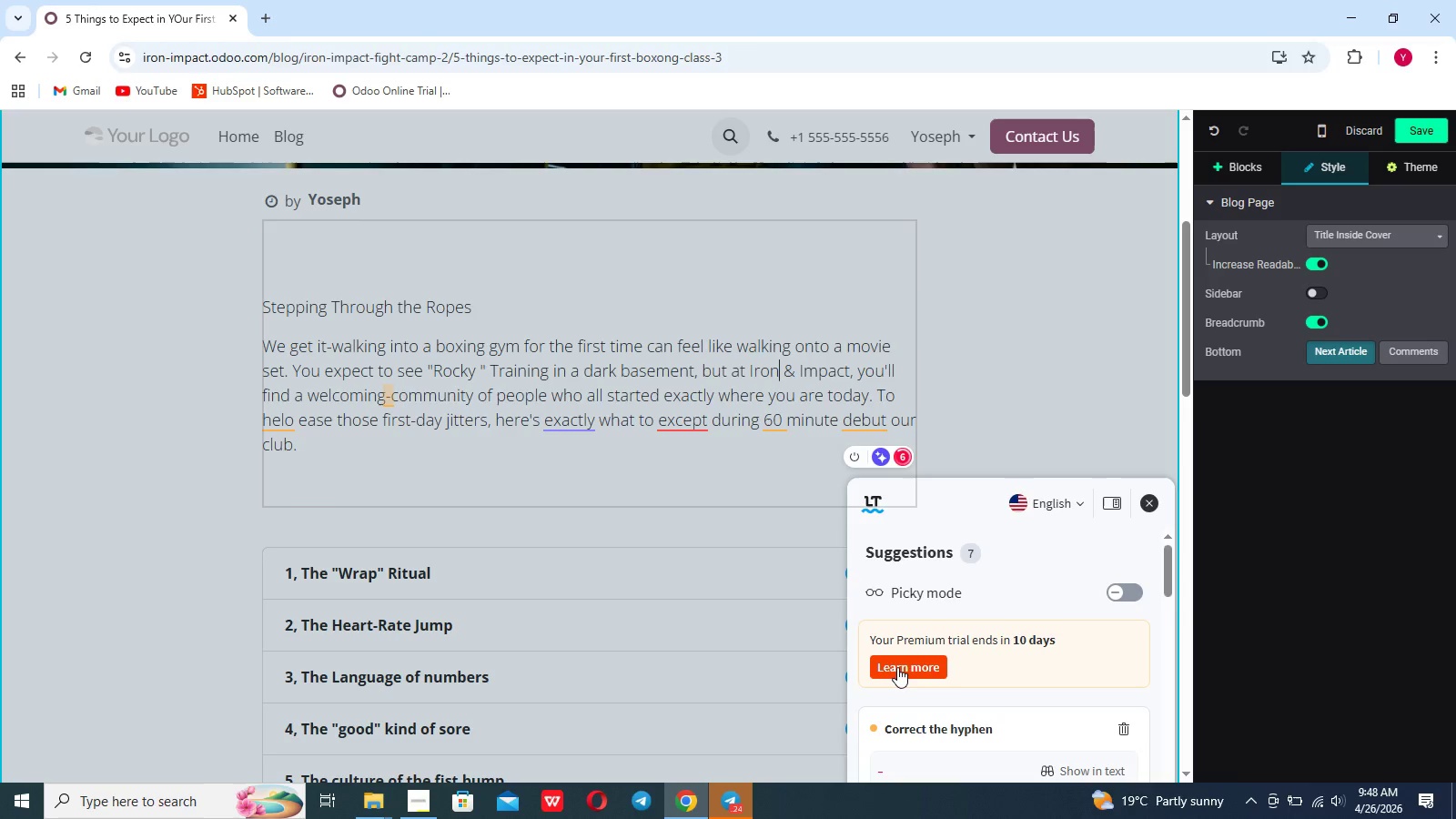 
scroll: coordinate [897, 667], scroll_direction: down, amount: 6.0
 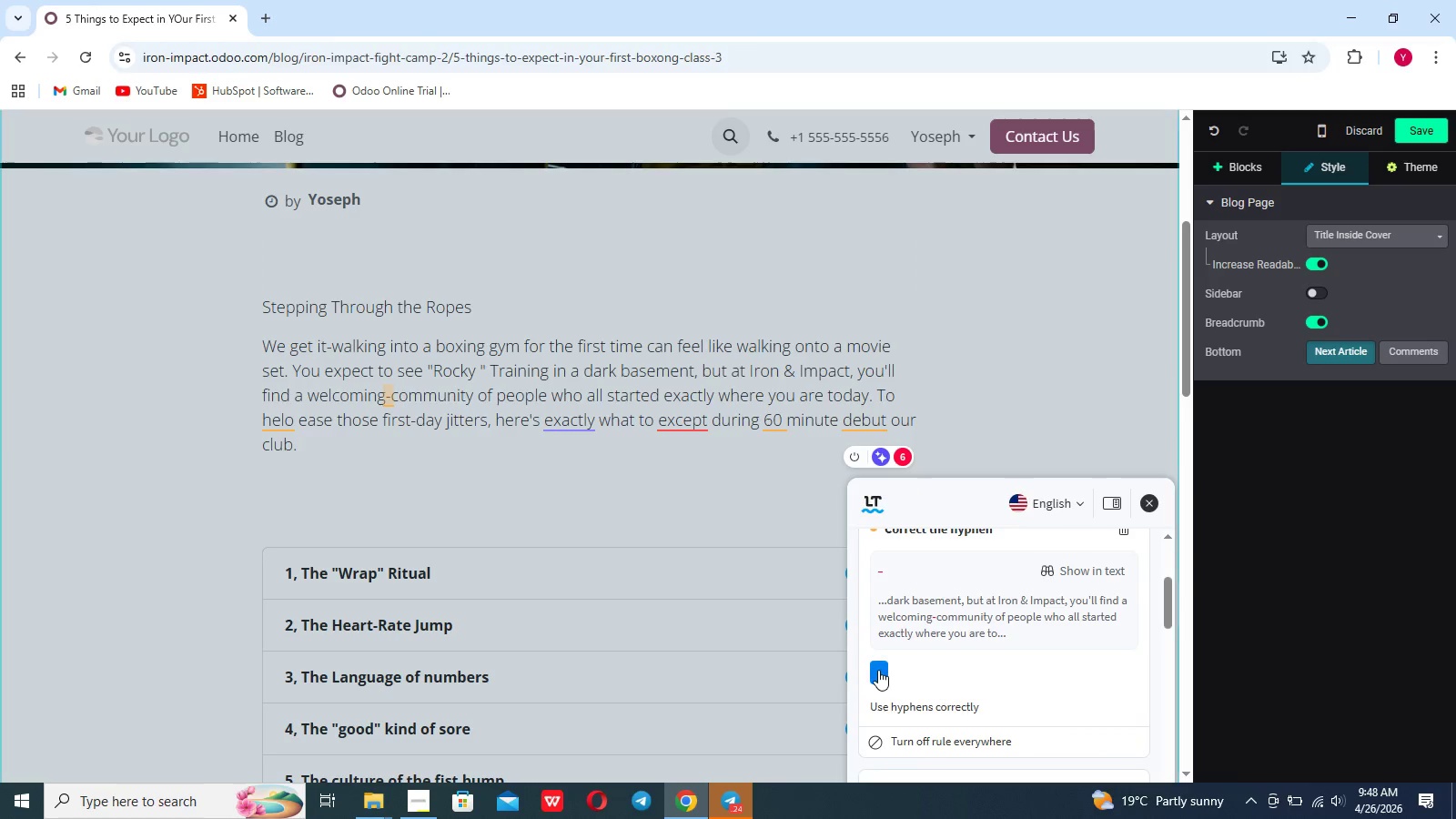 
left_click([878, 670])
 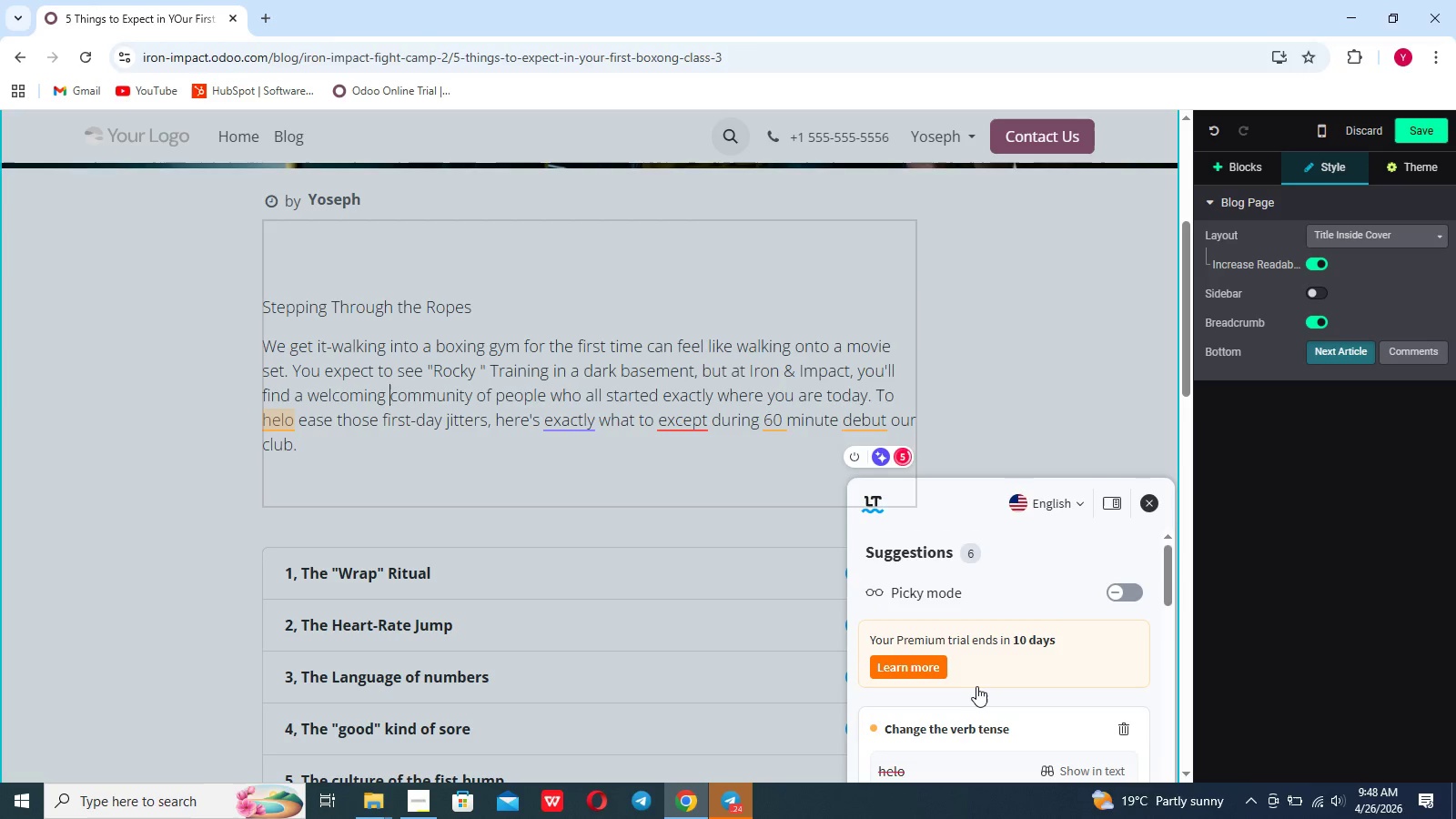 
scroll: coordinate [976, 686], scroll_direction: down, amount: 9.0
 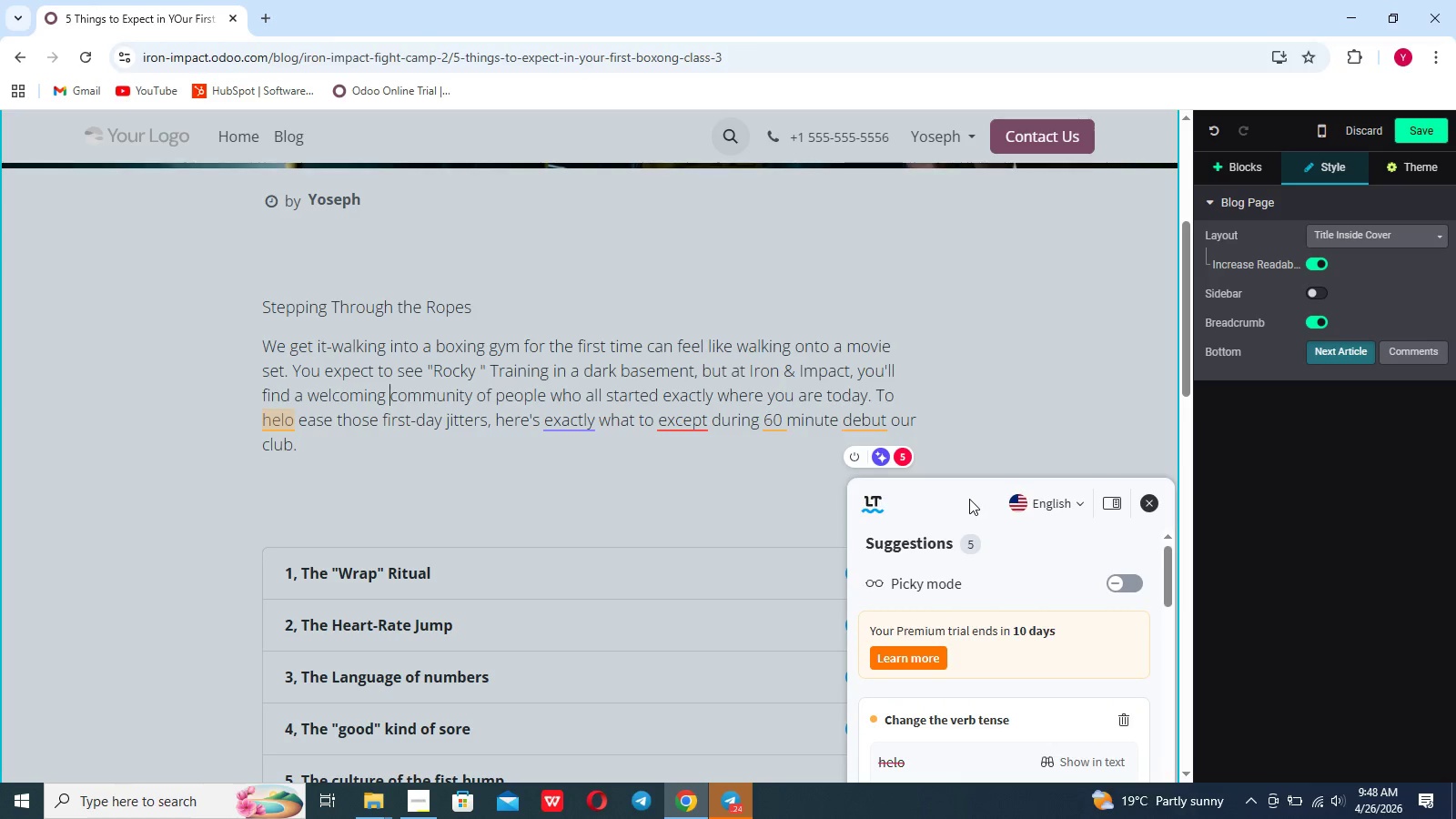 
left_click_drag(start_coordinate=[969, 499], to_coordinate=[969, 421])
 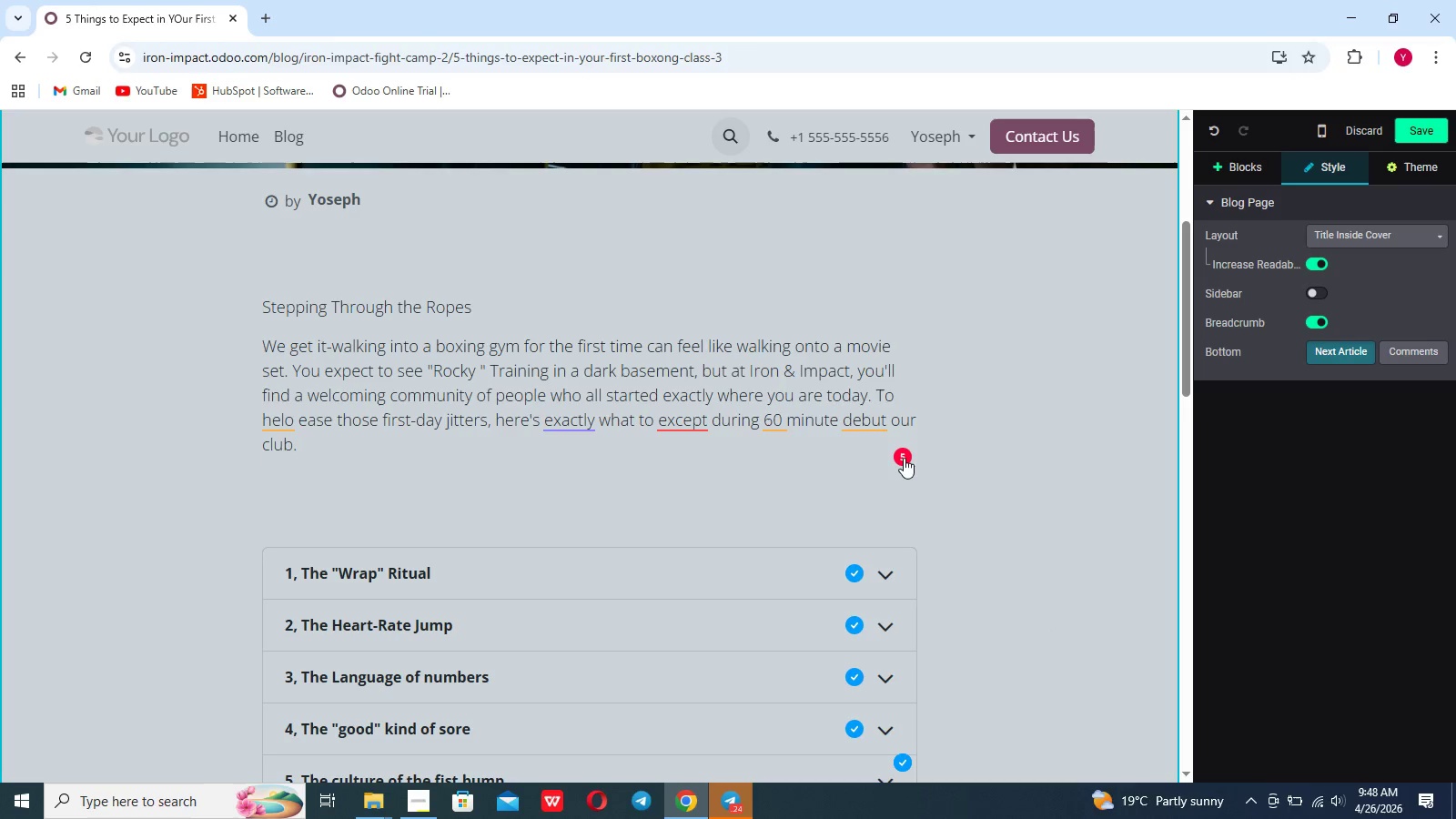 
left_click([905, 459])
 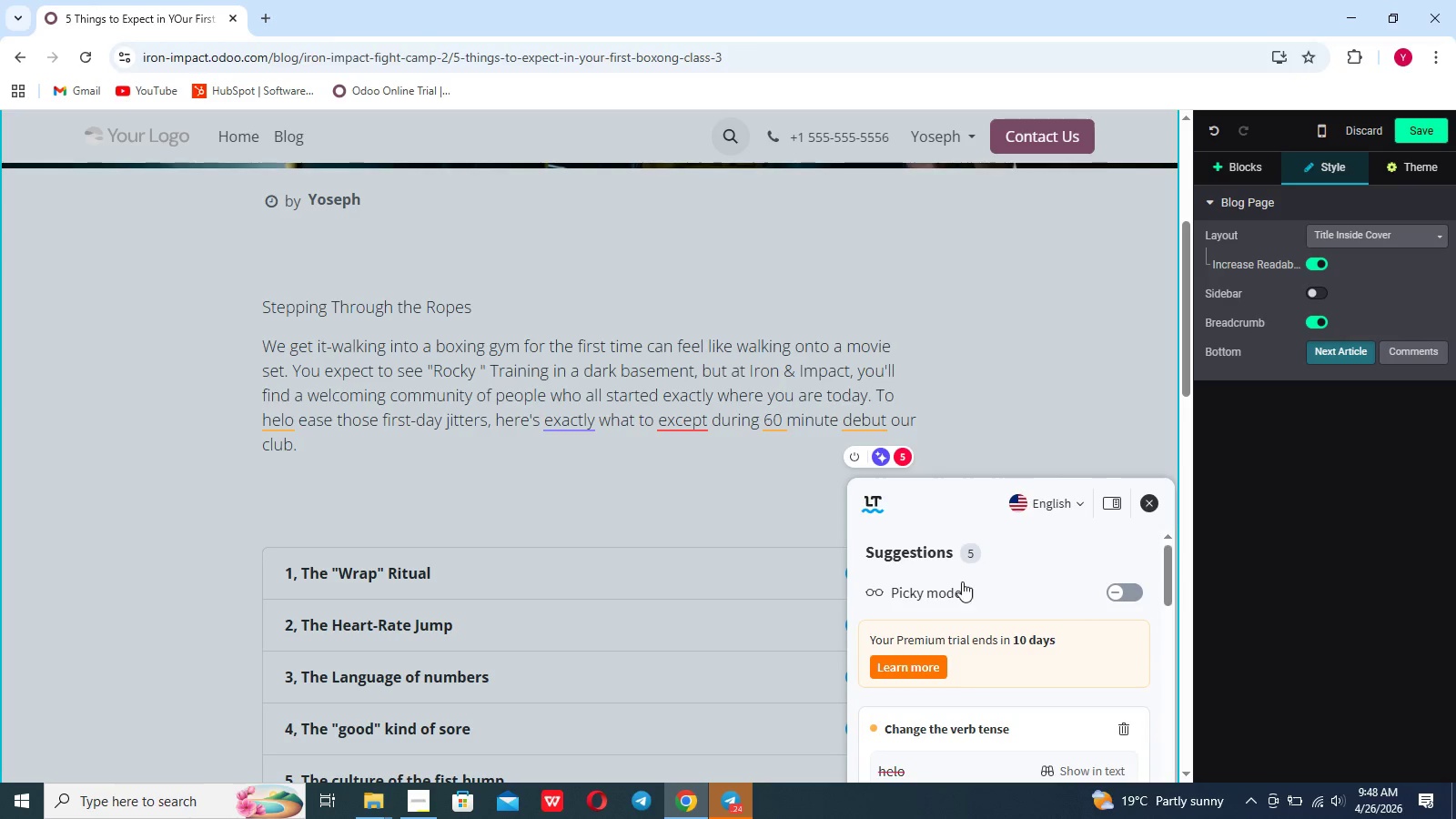 
scroll: coordinate [962, 581], scroll_direction: down, amount: 10.0
 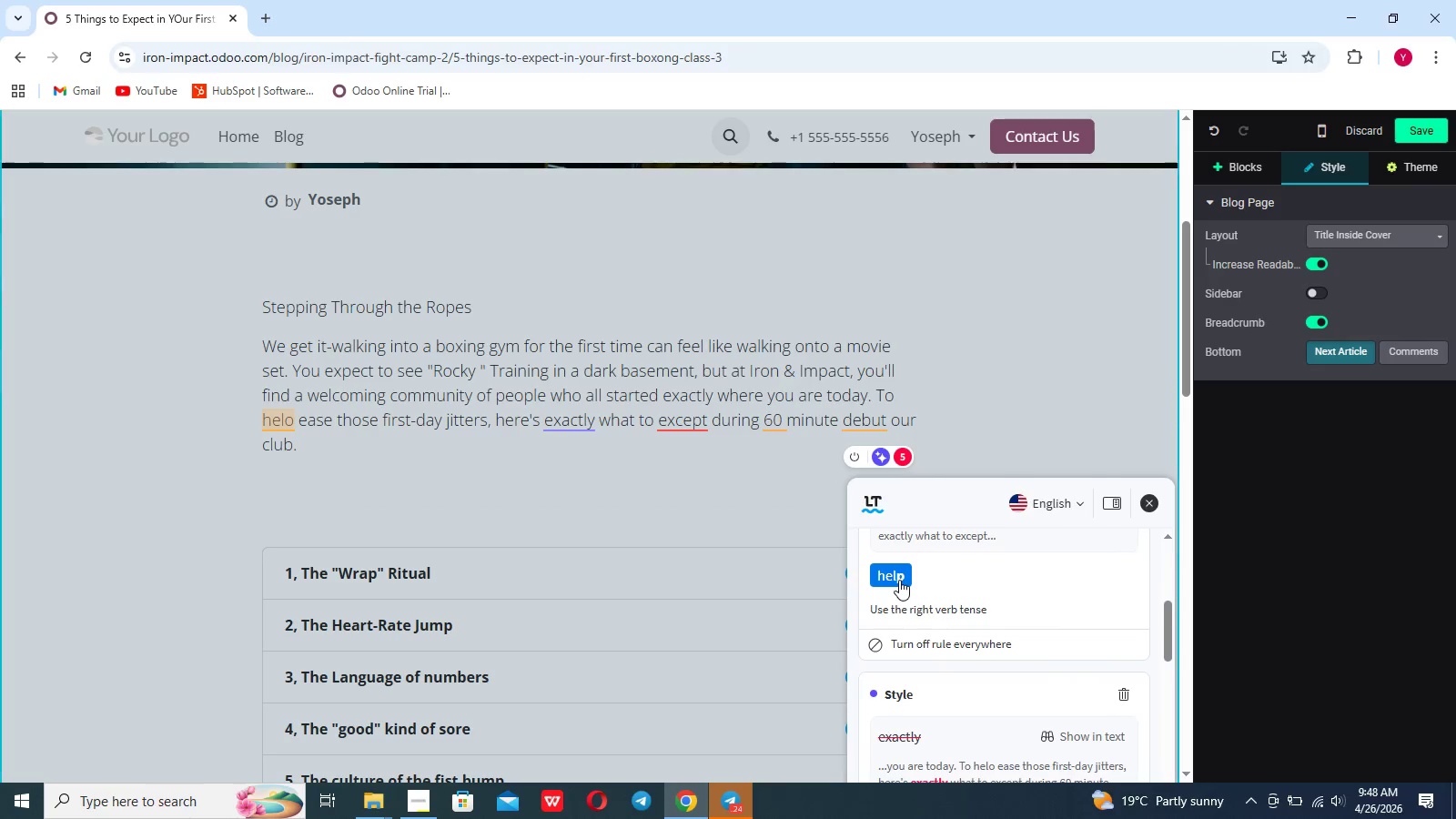 
left_click([899, 580])
 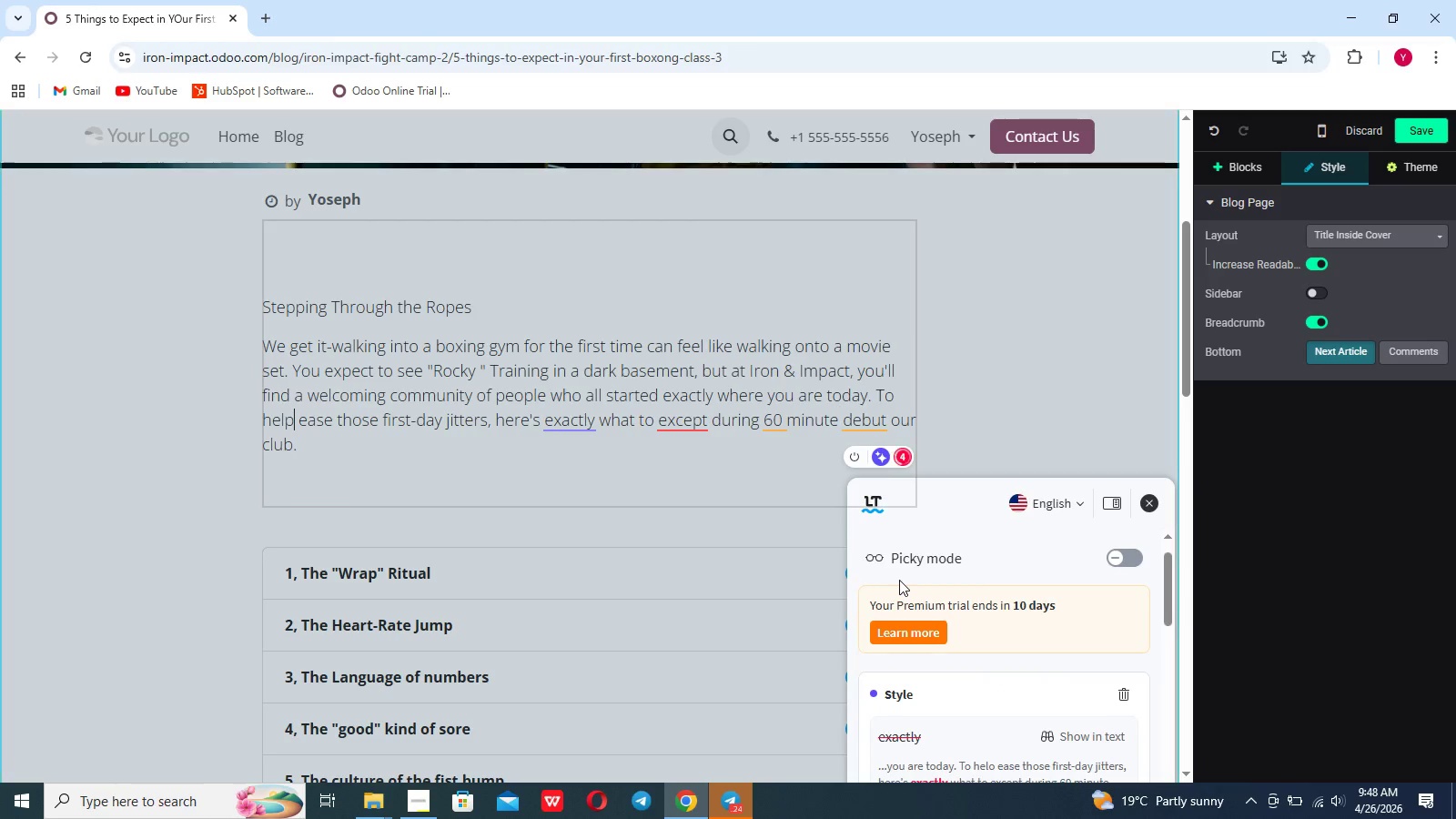 
scroll: coordinate [899, 580], scroll_direction: down, amount: 10.0
 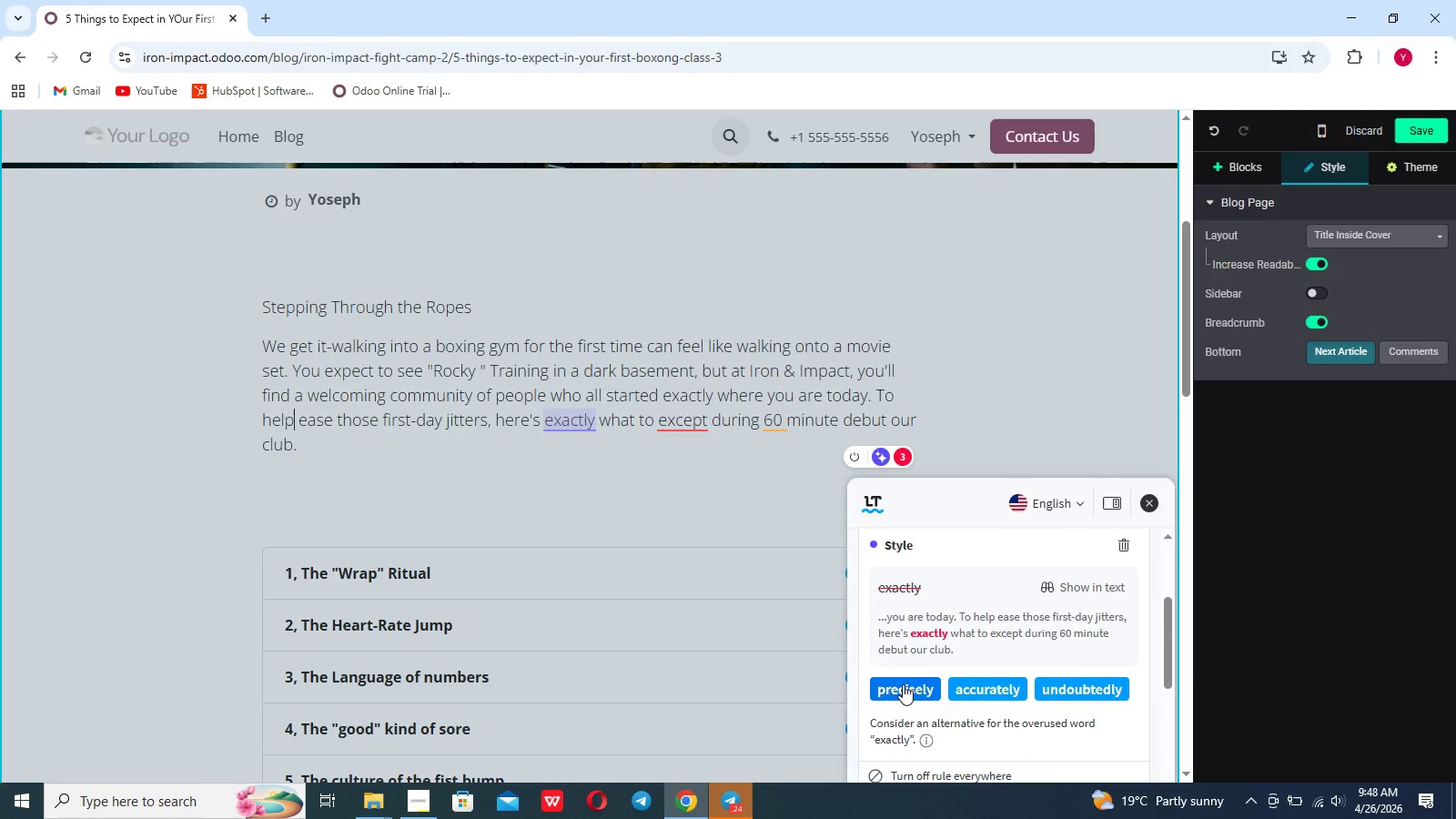 
left_click([903, 684])
 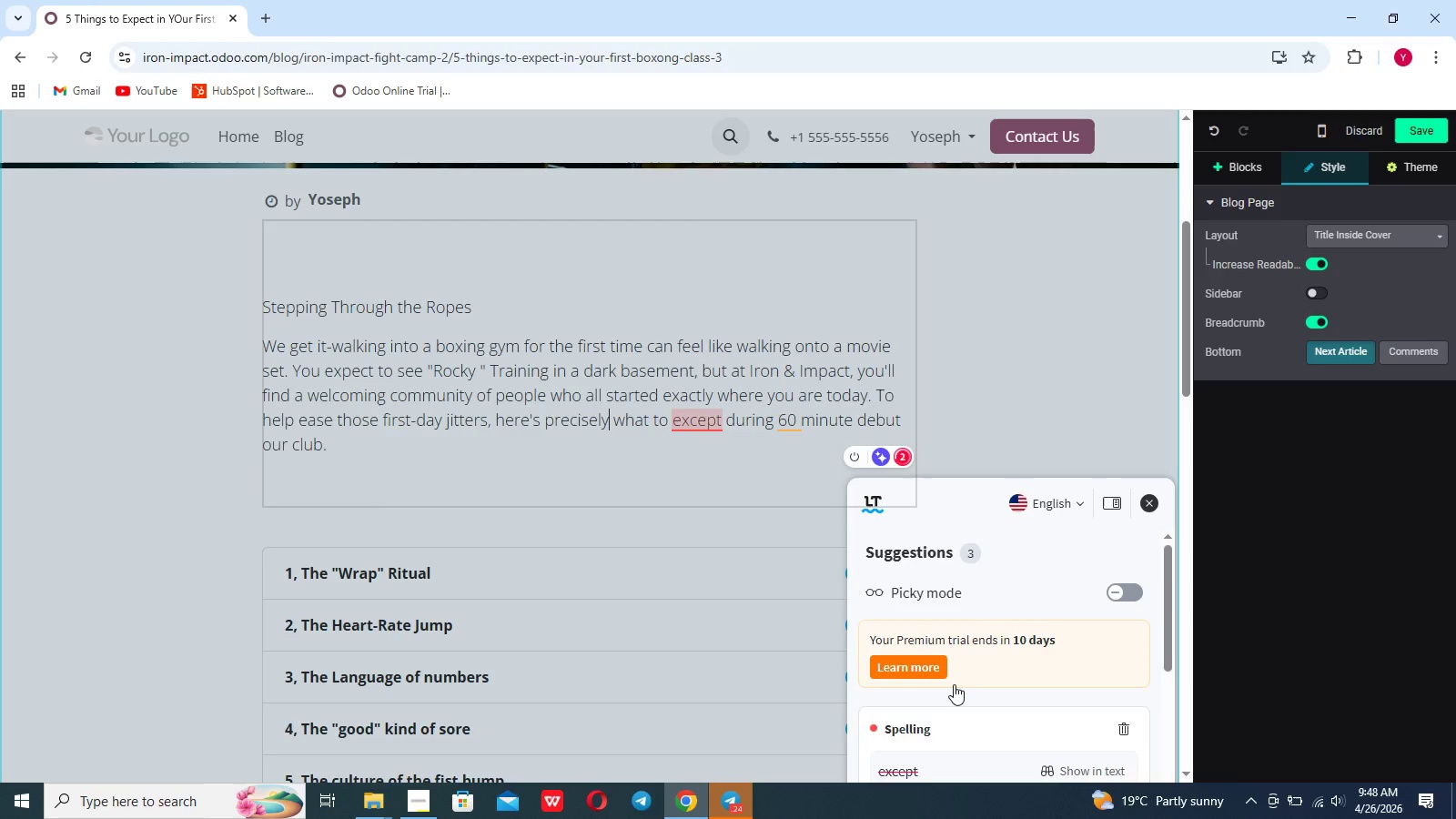 
scroll: coordinate [954, 684], scroll_direction: down, amount: 11.0
 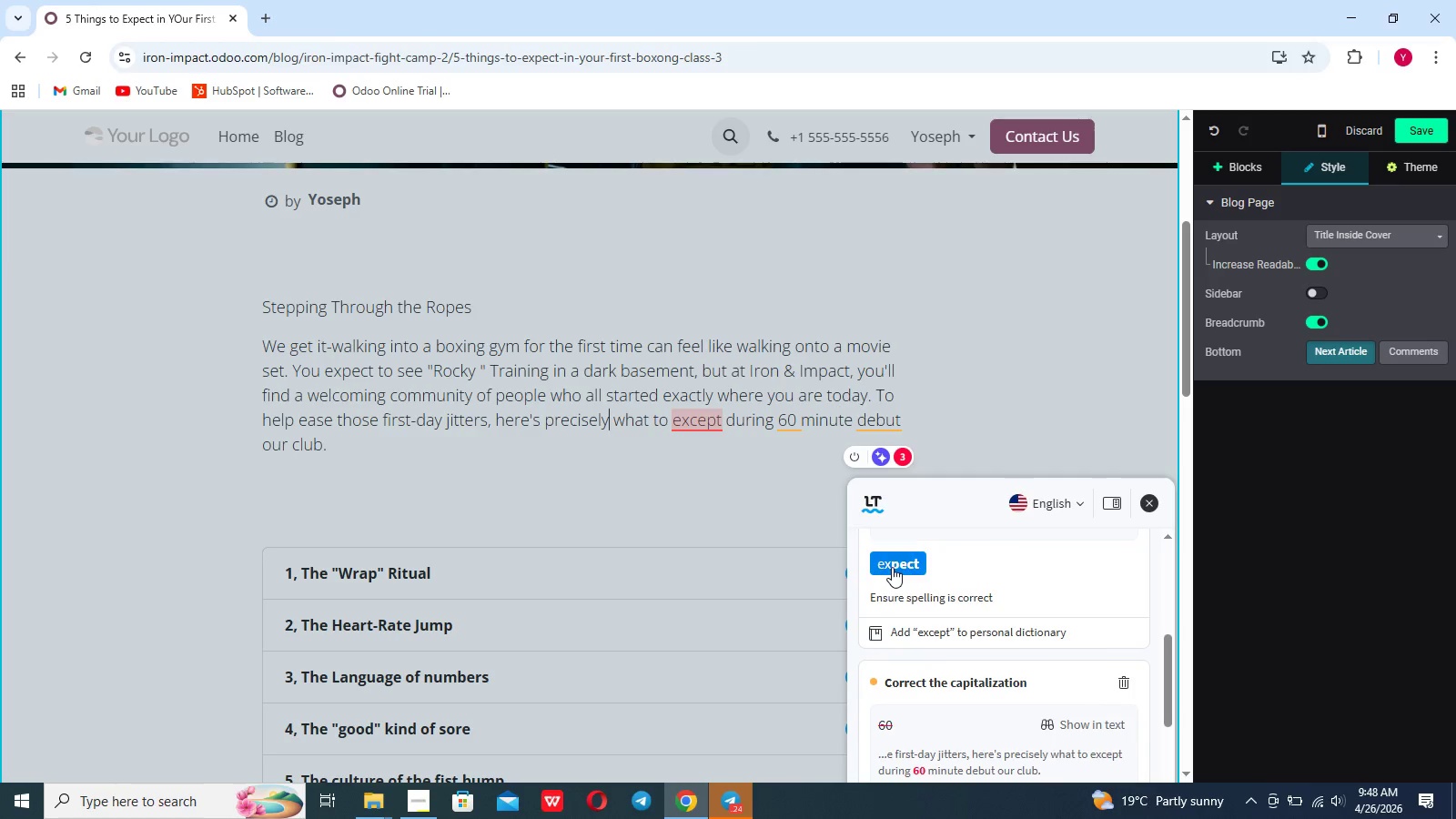 
left_click([892, 564])
 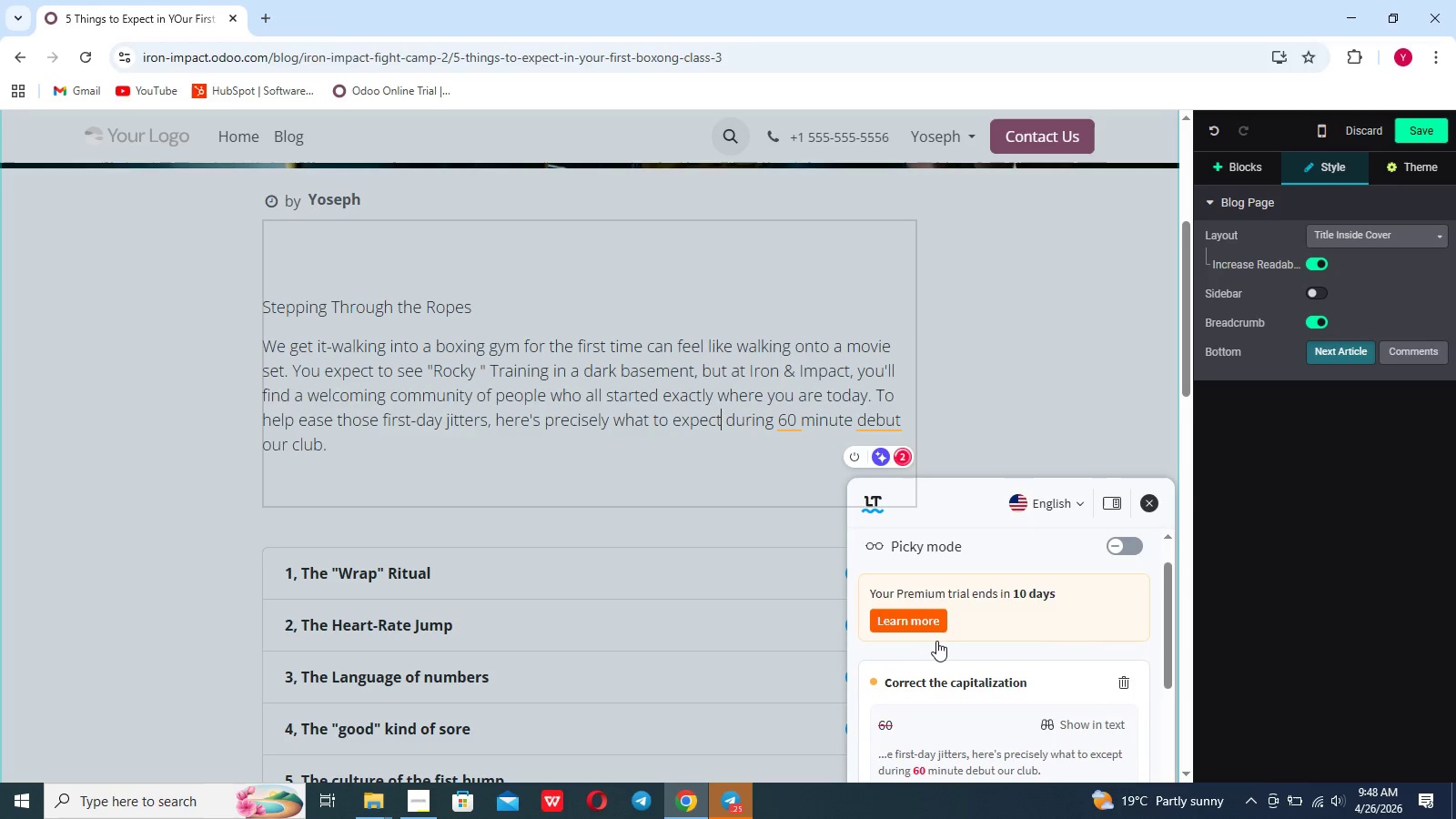 
scroll: coordinate [936, 641], scroll_direction: down, amount: 8.0
 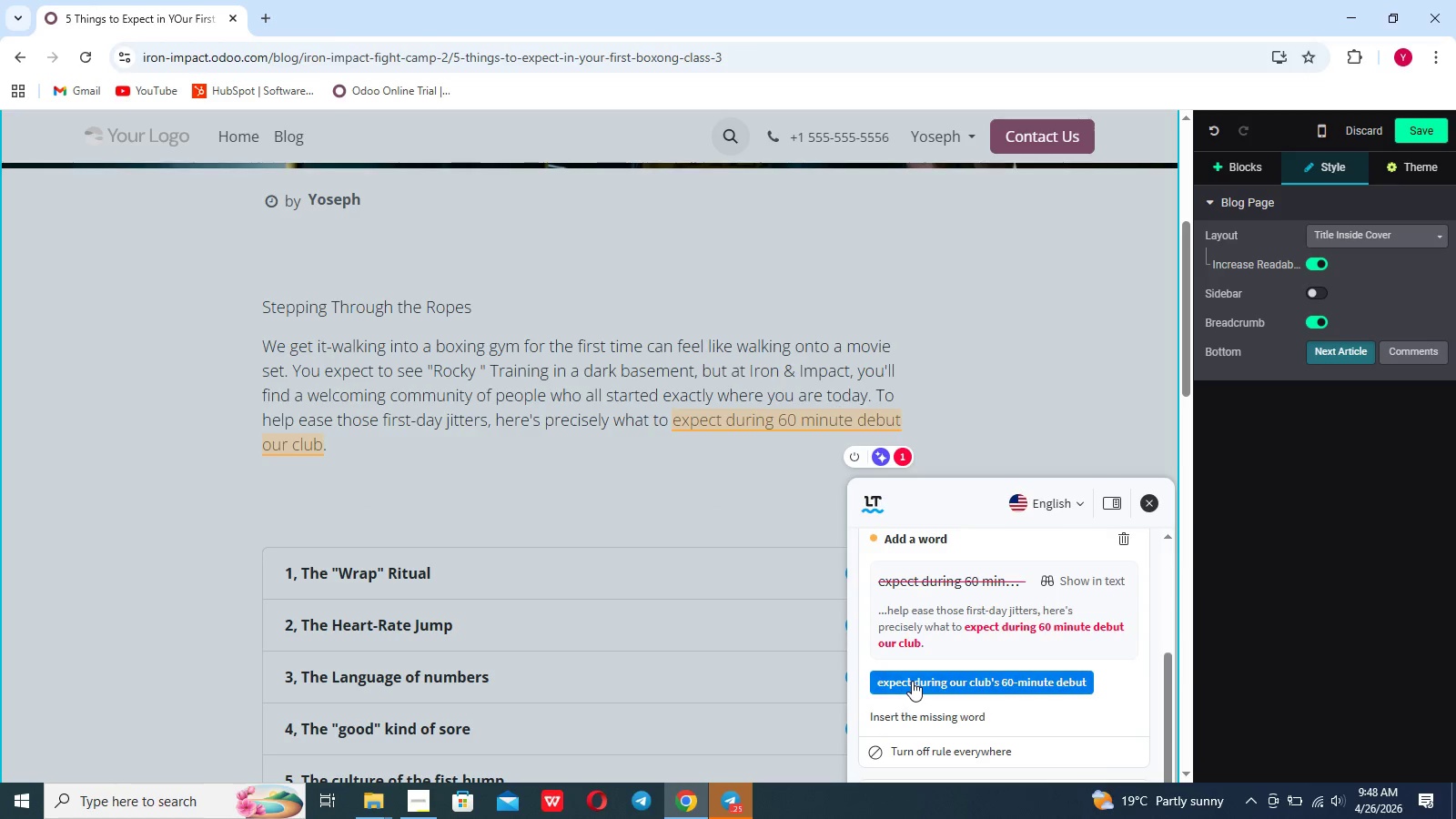 
left_click([912, 680])
 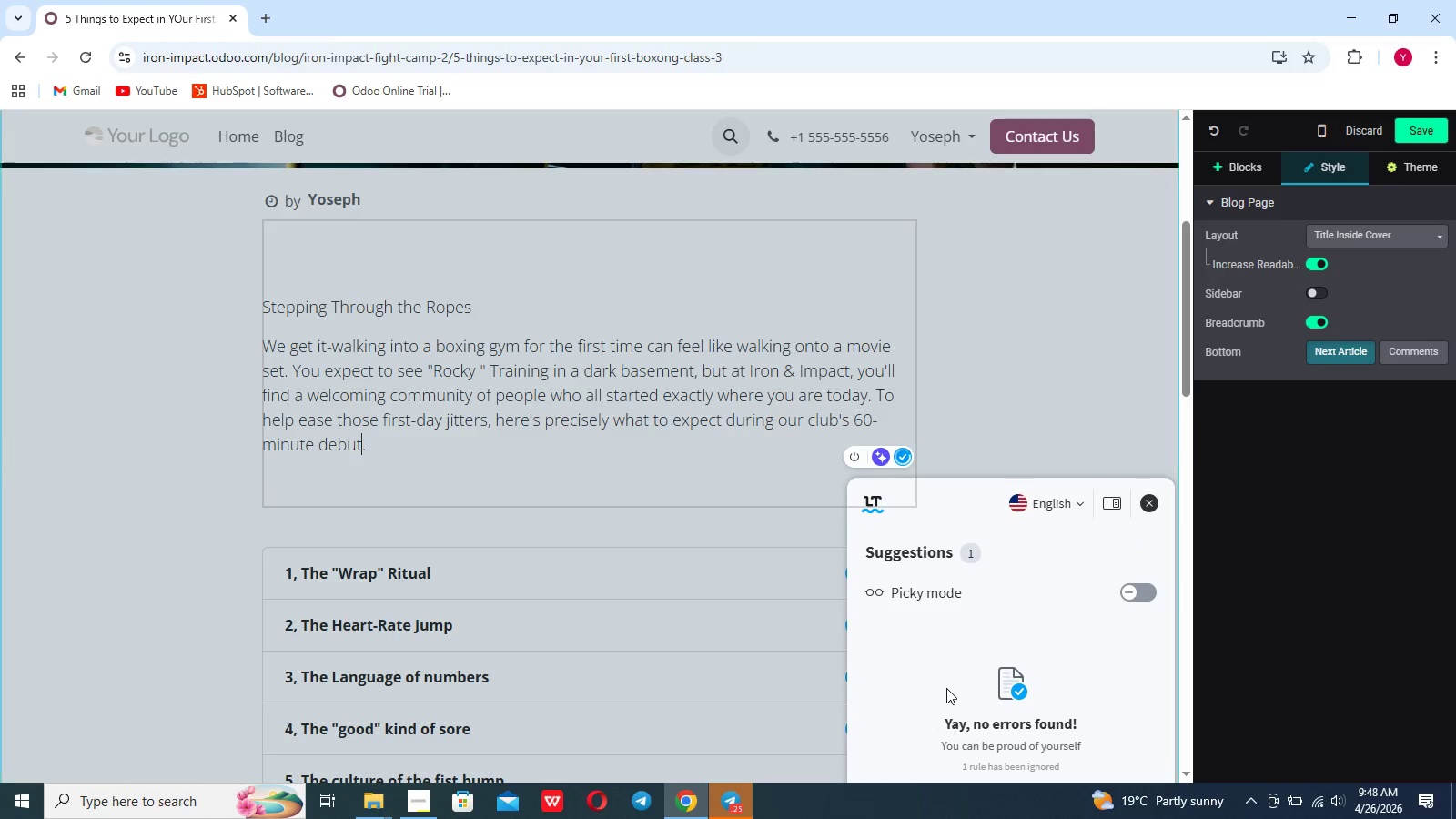 
scroll: coordinate [946, 688], scroll_direction: down, amount: 7.0
 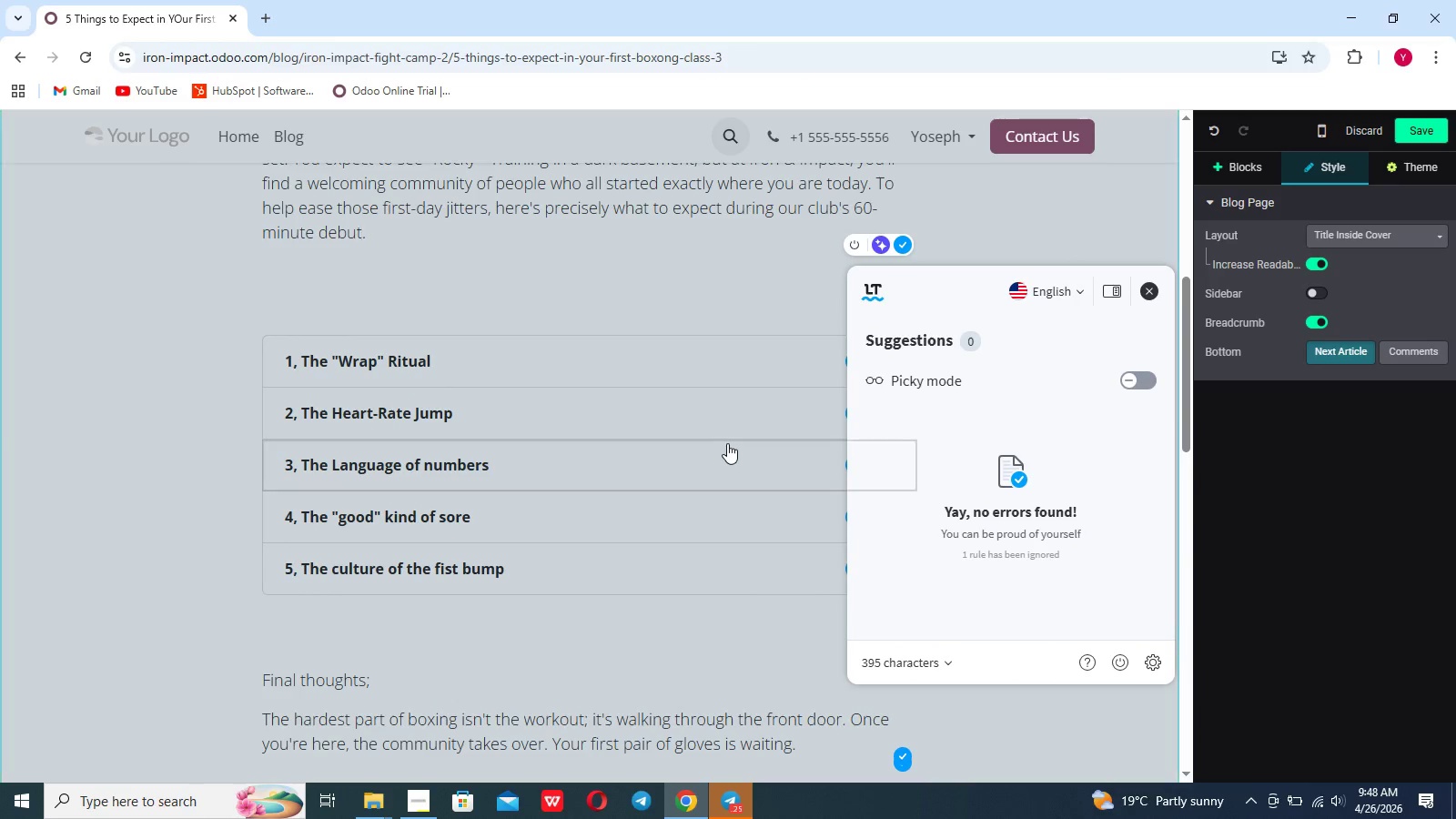 
left_click([727, 443])
 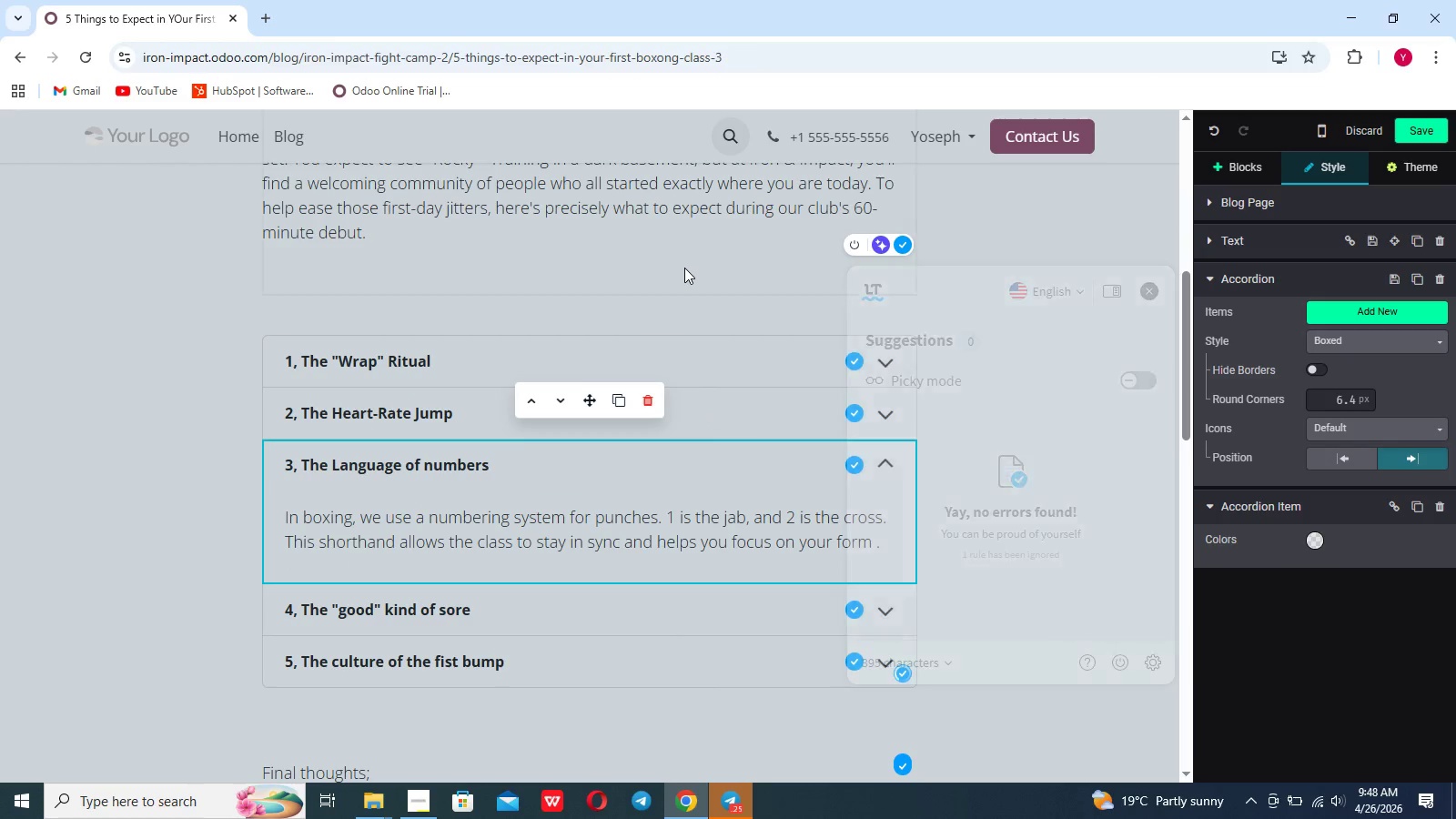 
left_click([684, 268])
 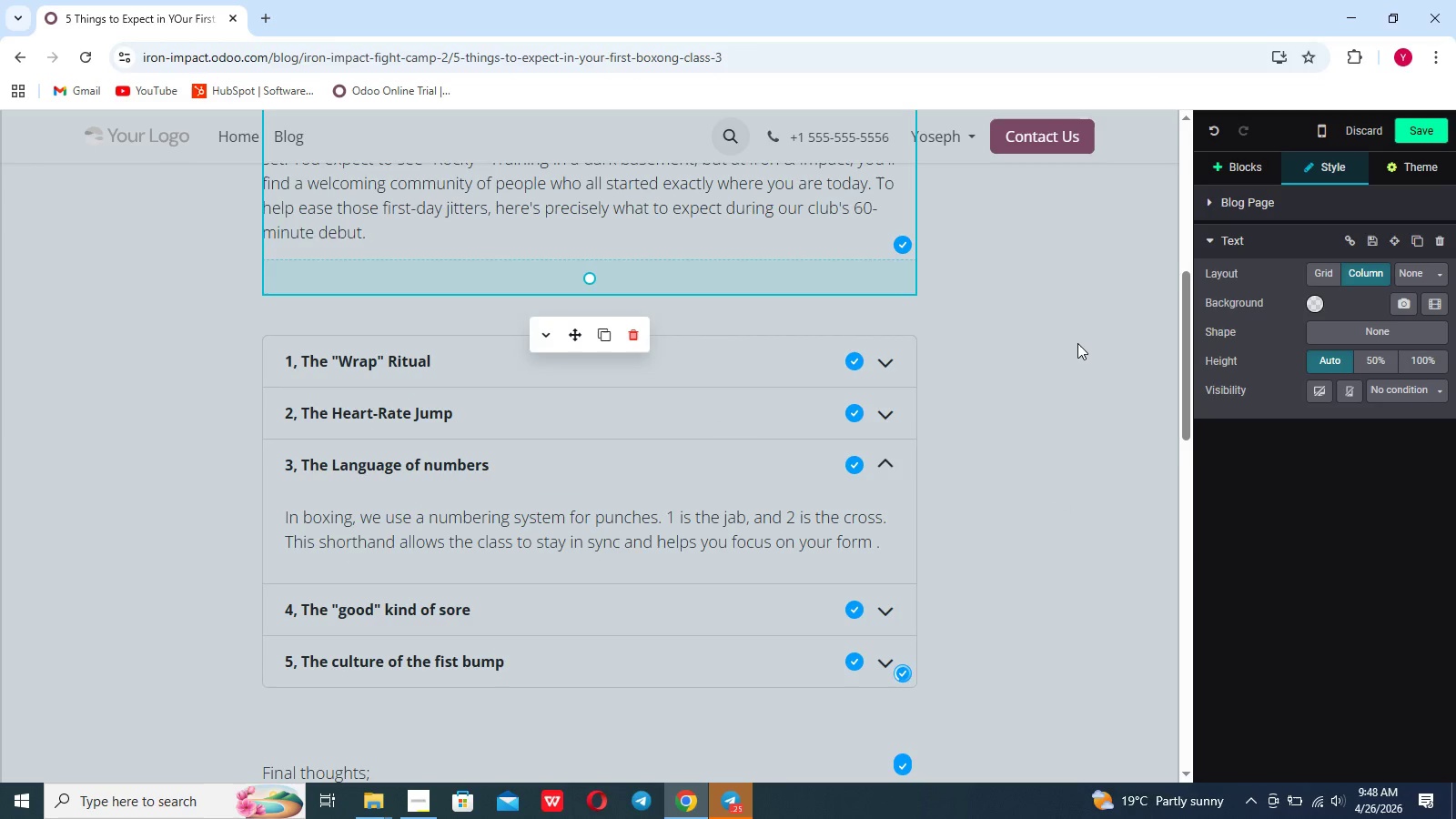 
left_click([1077, 343])
 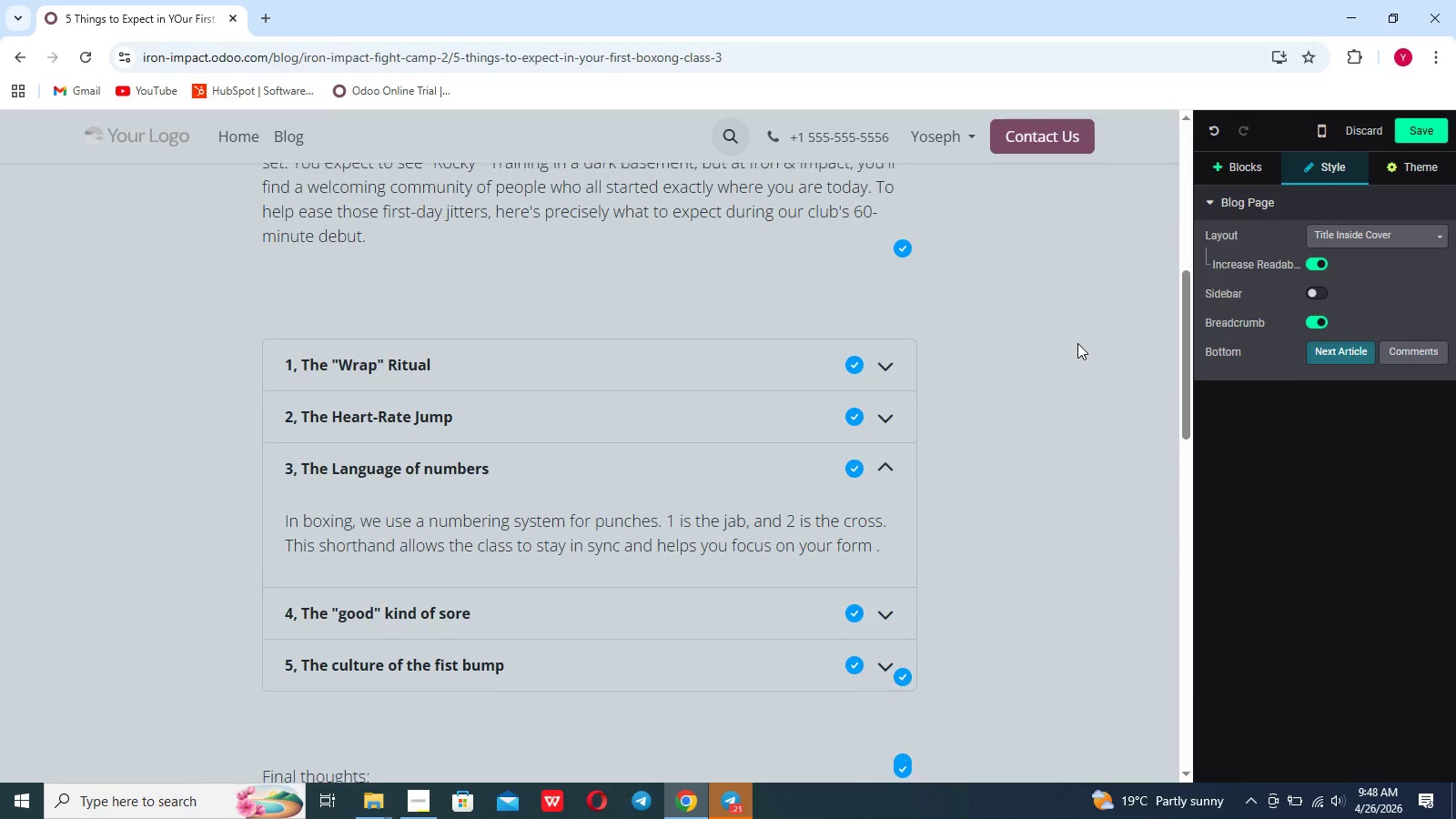 
scroll: coordinate [1077, 343], scroll_direction: down, amount: 5.0
 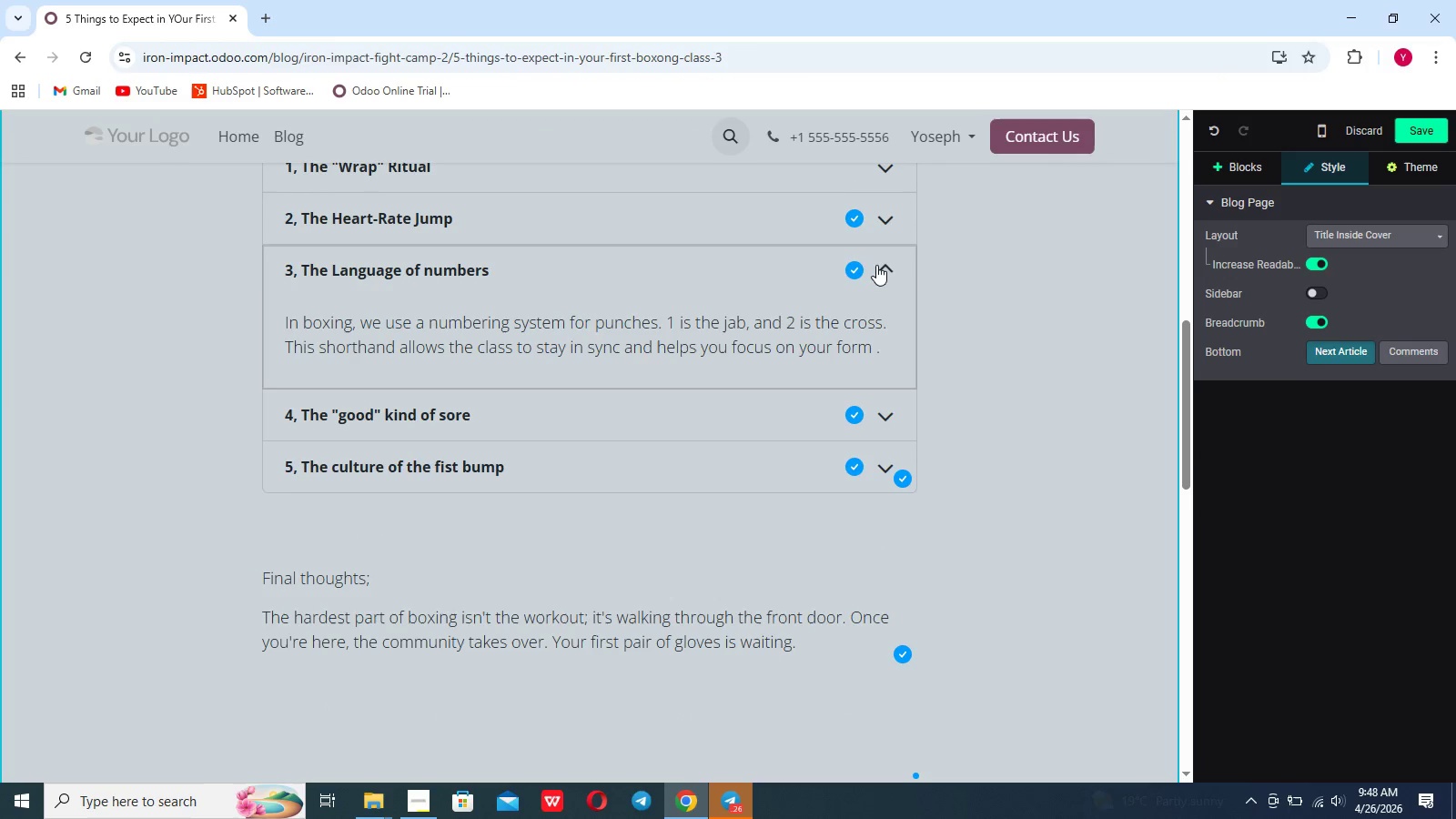 
left_click([876, 265])
 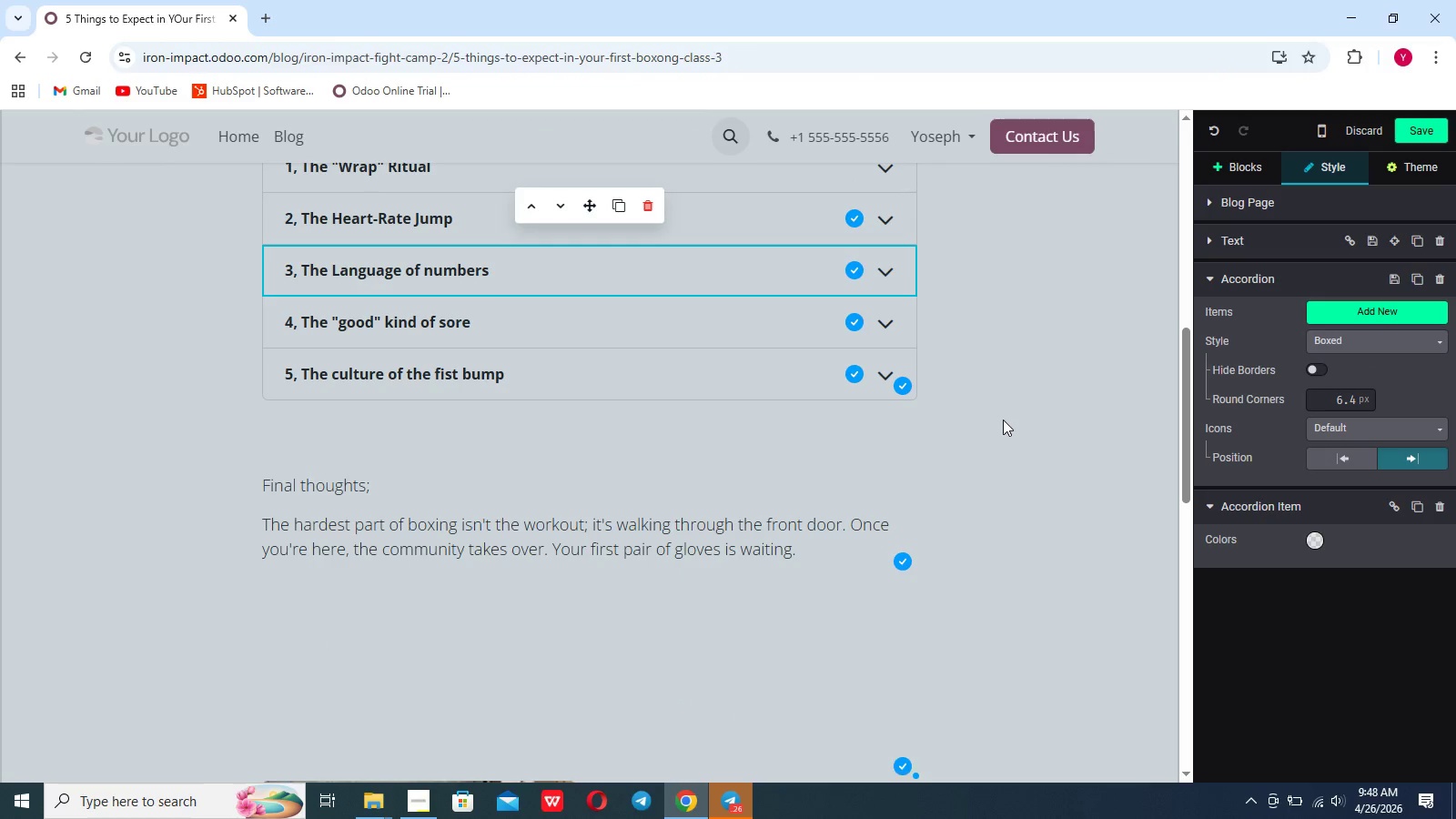 
scroll: coordinate [1003, 420], scroll_direction: down, amount: 16.0
 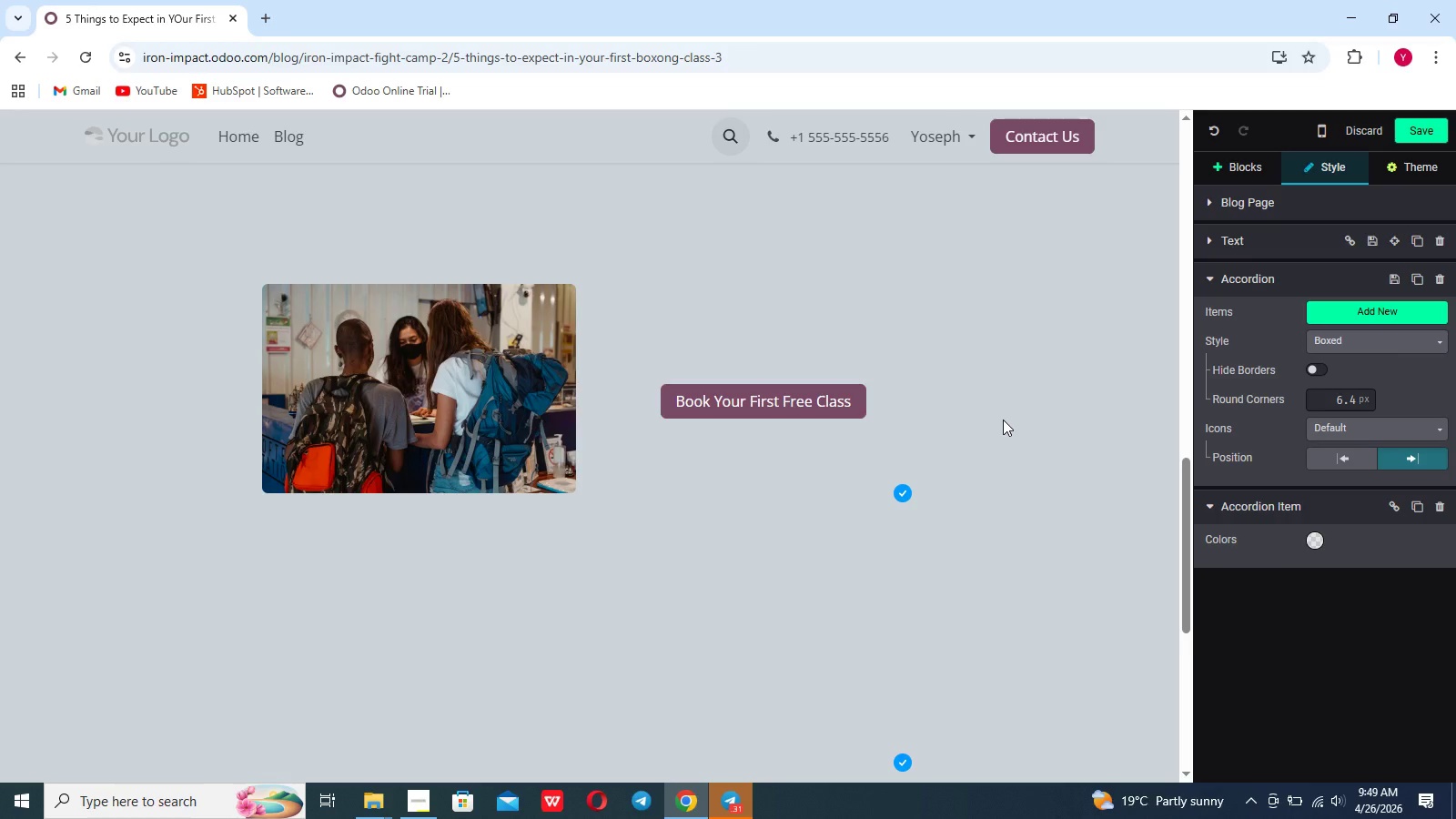 
wait(18.67)
 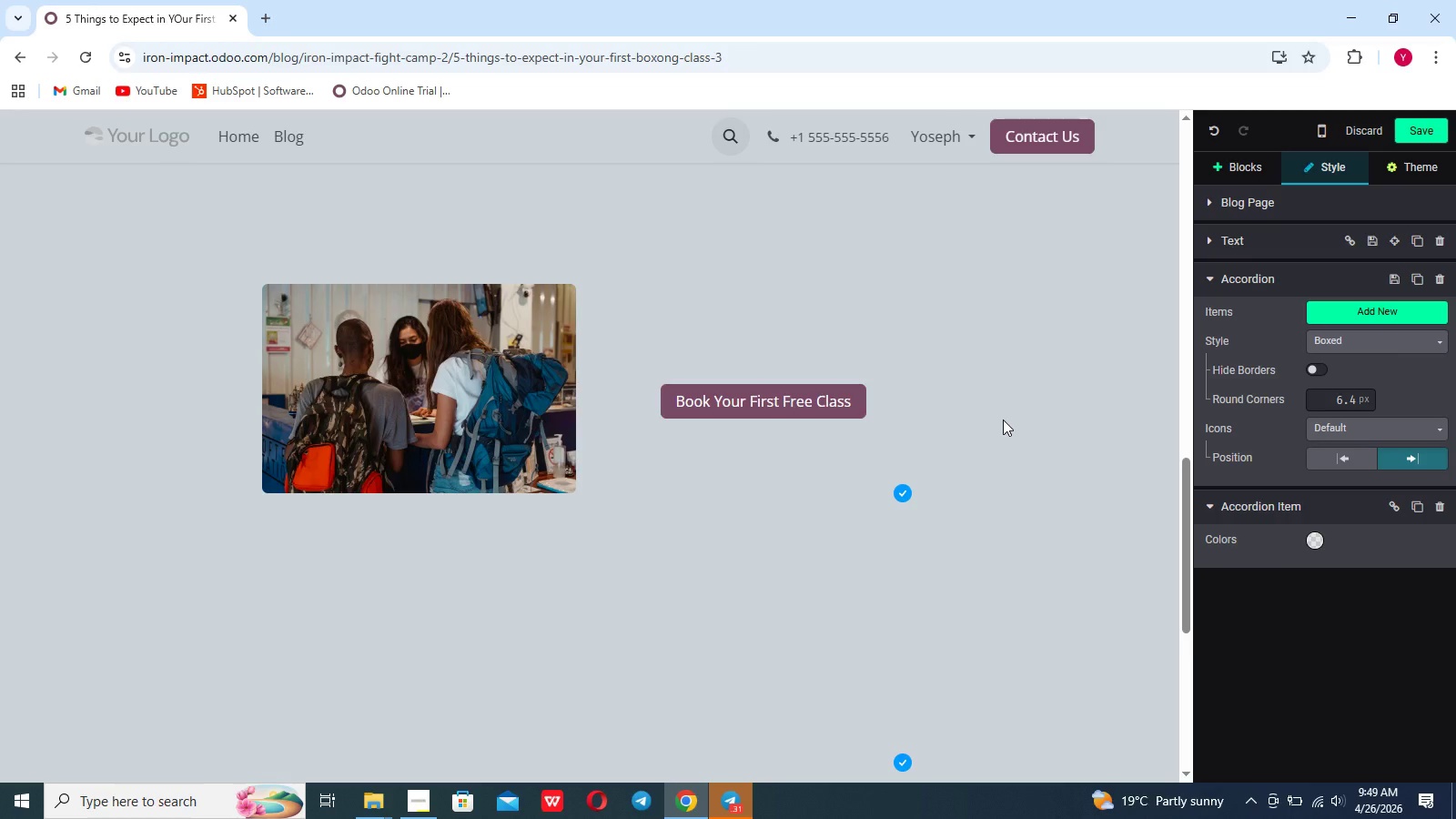 
scroll: coordinate [940, 483], scroll_direction: up, amount: 48.0
 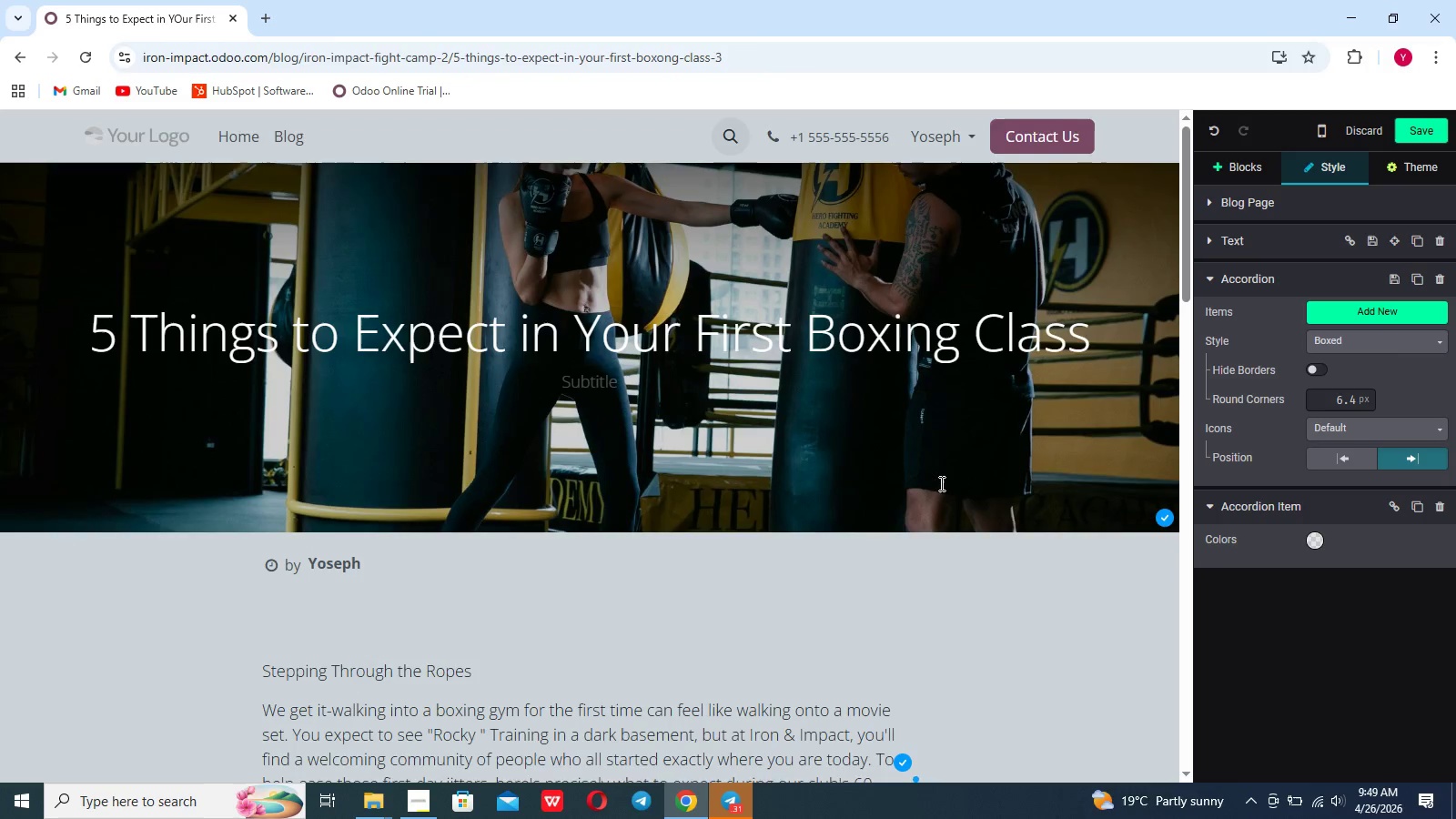 
scroll: coordinate [1067, 487], scroll_direction: down, amount: 61.0
 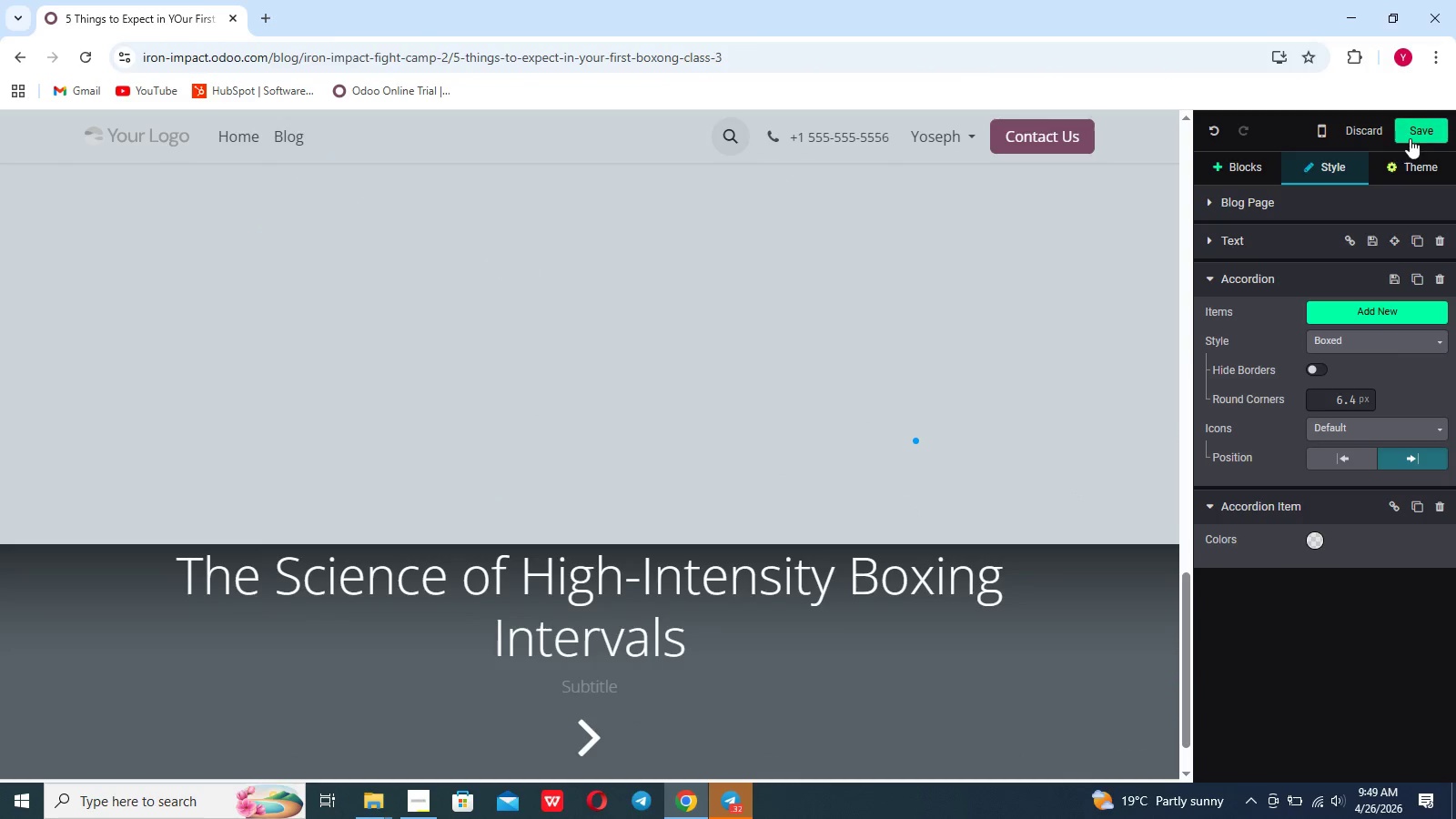 
left_click([1411, 137])
 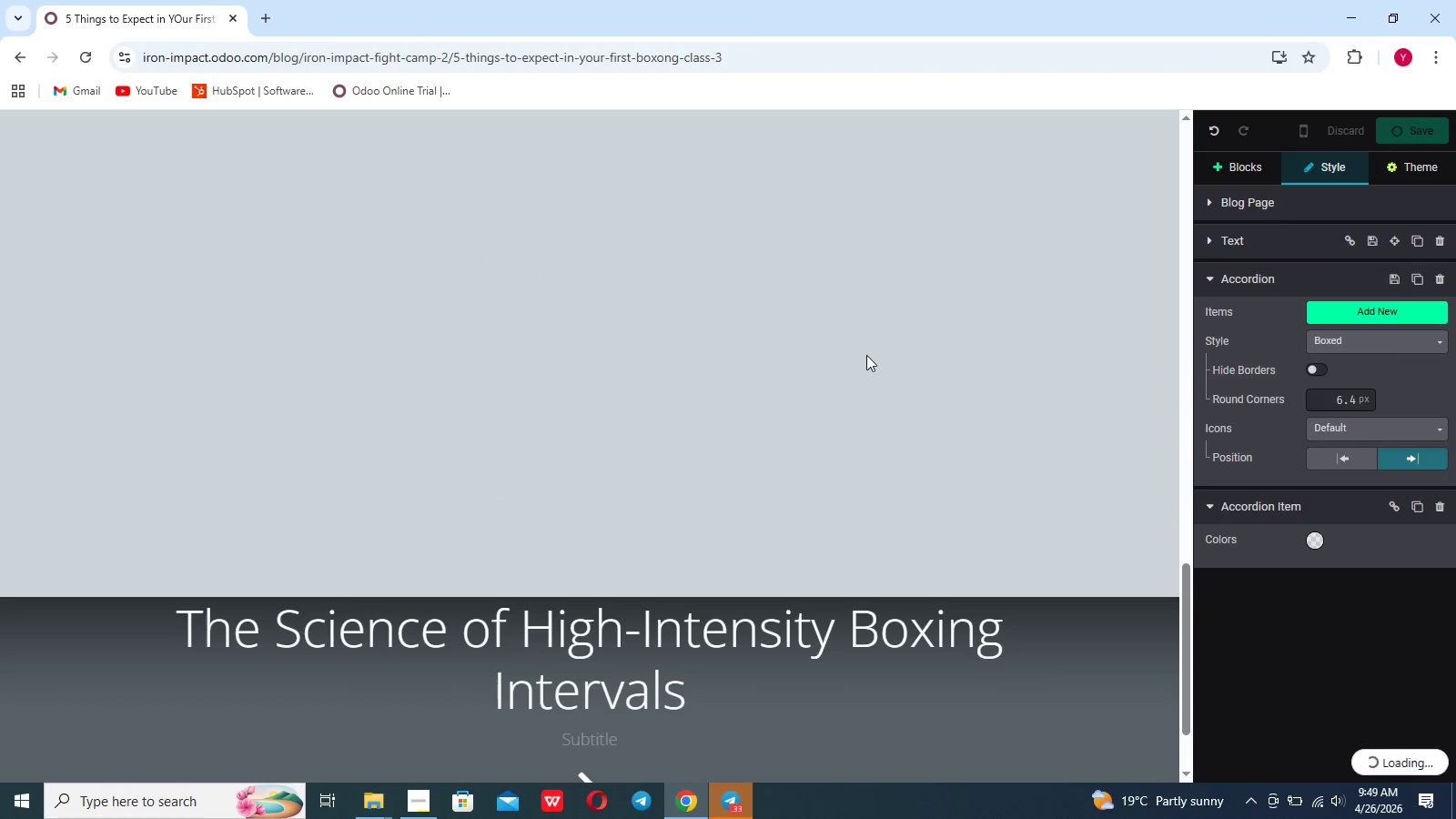 
scroll: coordinate [866, 355], scroll_direction: up, amount: 50.0
 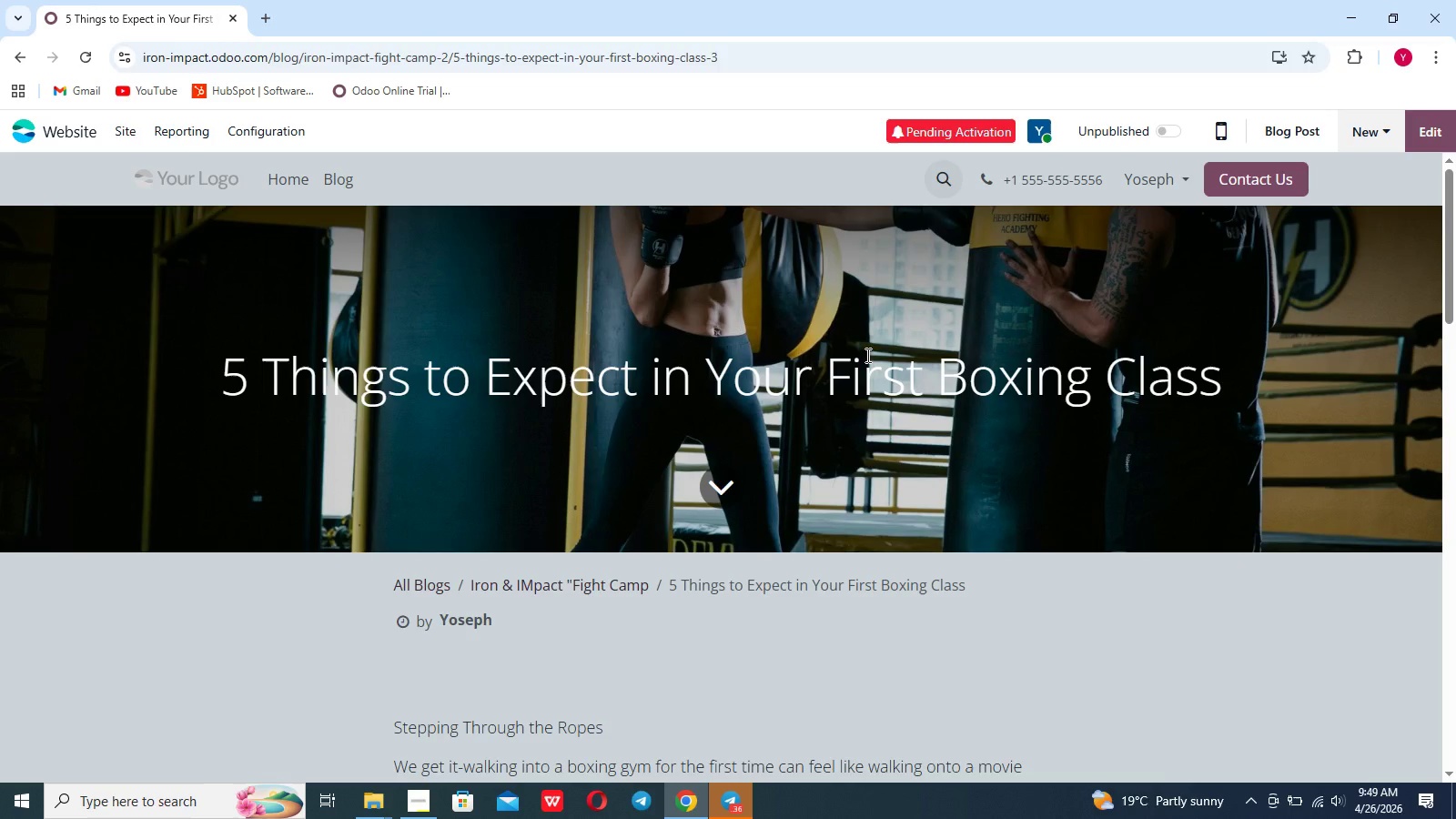 
wait(22.71)
 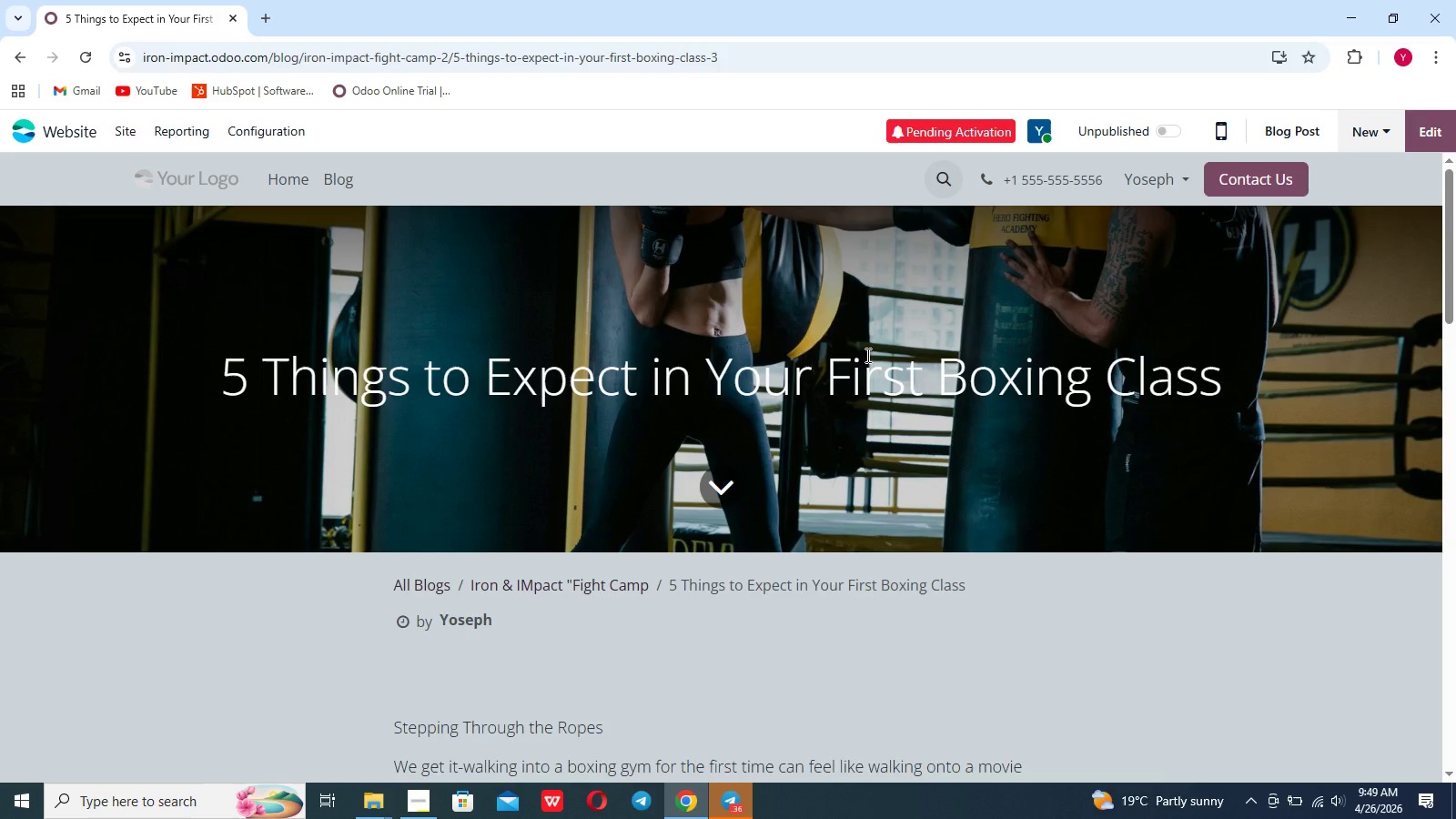 
left_click([201, 376])
 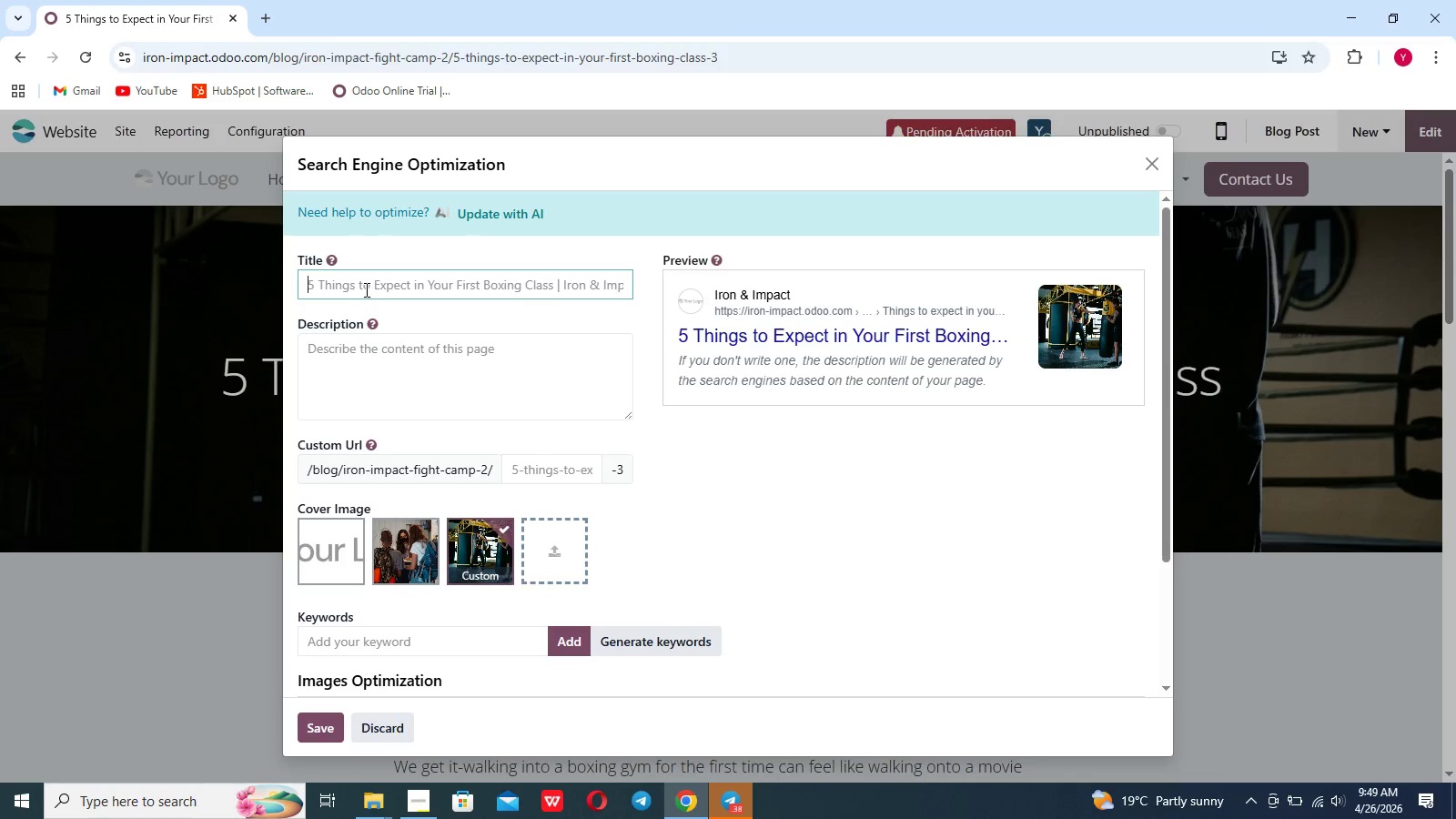 
type(What )
 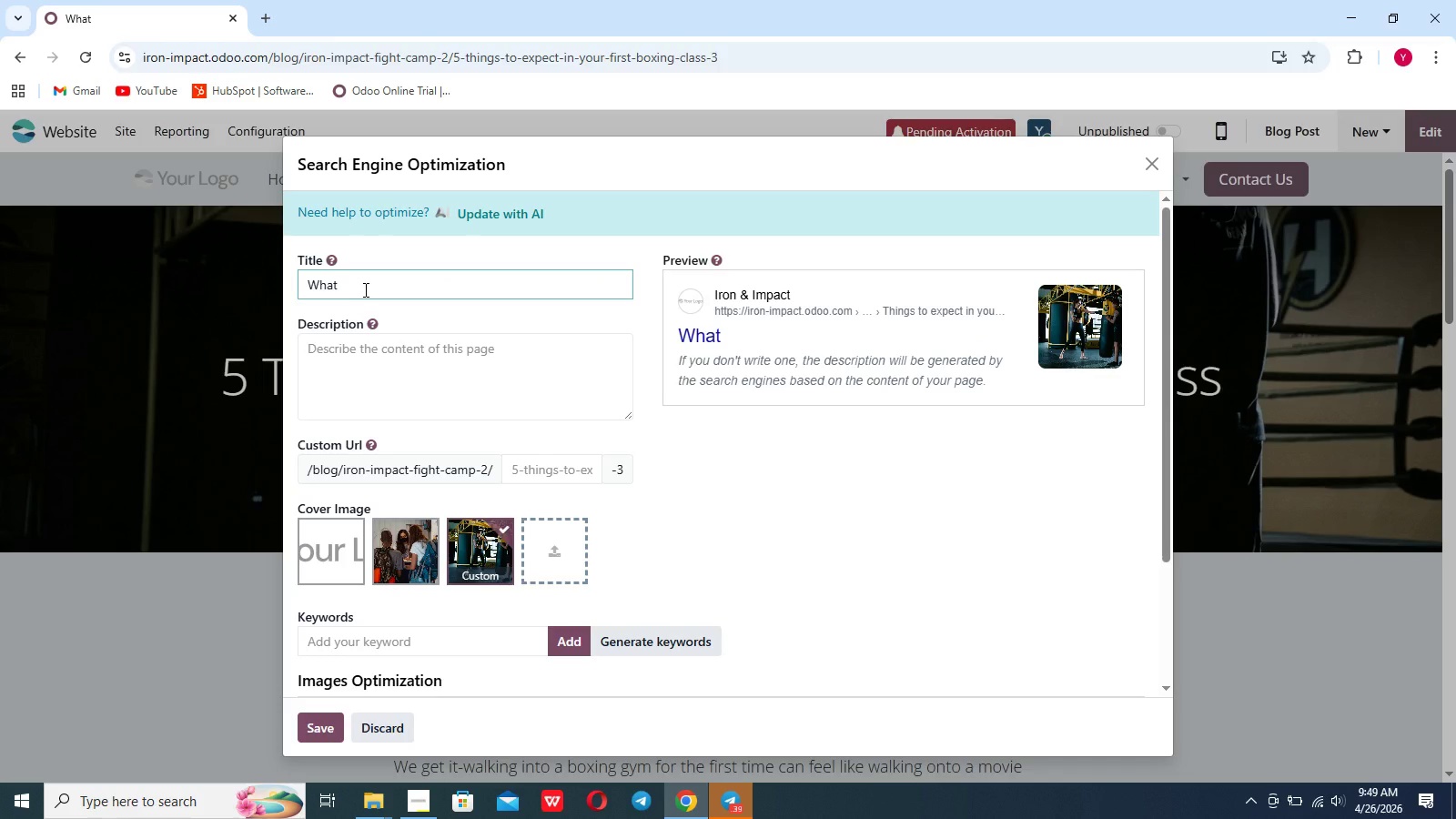 
hold_key(key=Backspace, duration=0.72)
 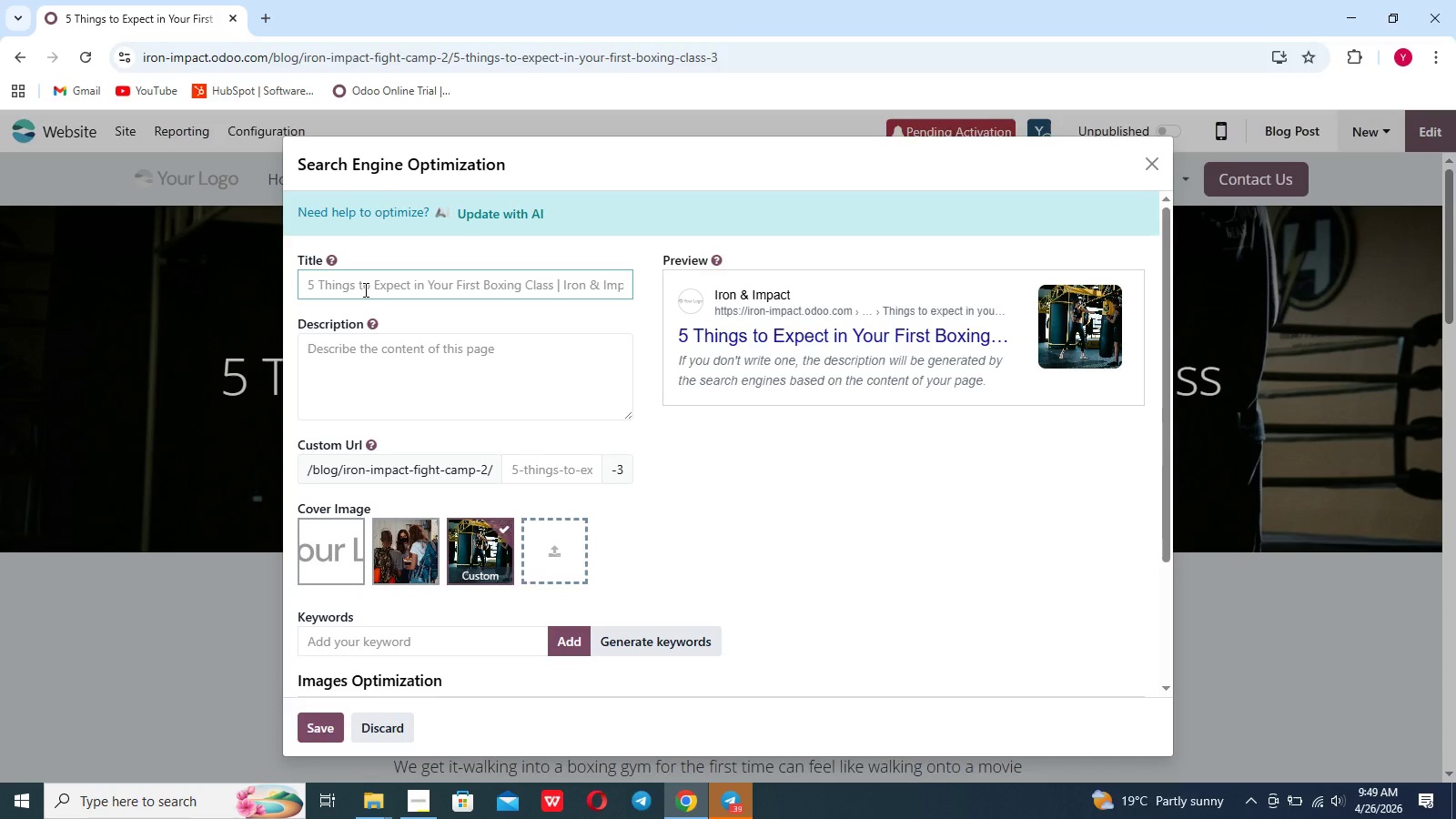 
type(First Boxing Class')
key(Backspace)
type(: Whay)
key(Backspace)
type(t to expect & How to stat)
key(Backspace)
type(e)
key(Backspace)
type(rt | Iron & Impsct)
key(Backspace)
key(Backspace)
key(Backspace)
type(act)
 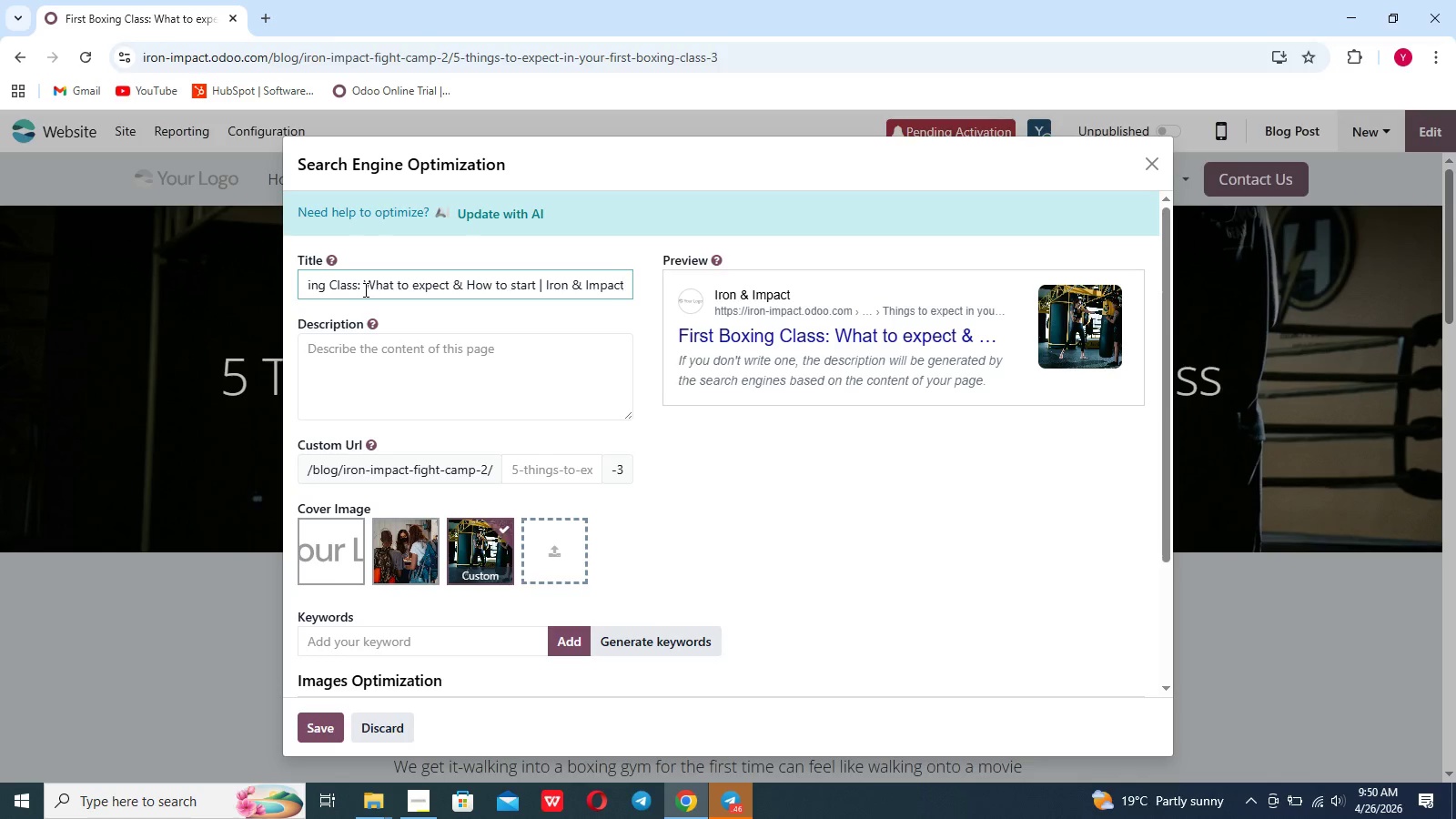 
left_click([350, 347])
 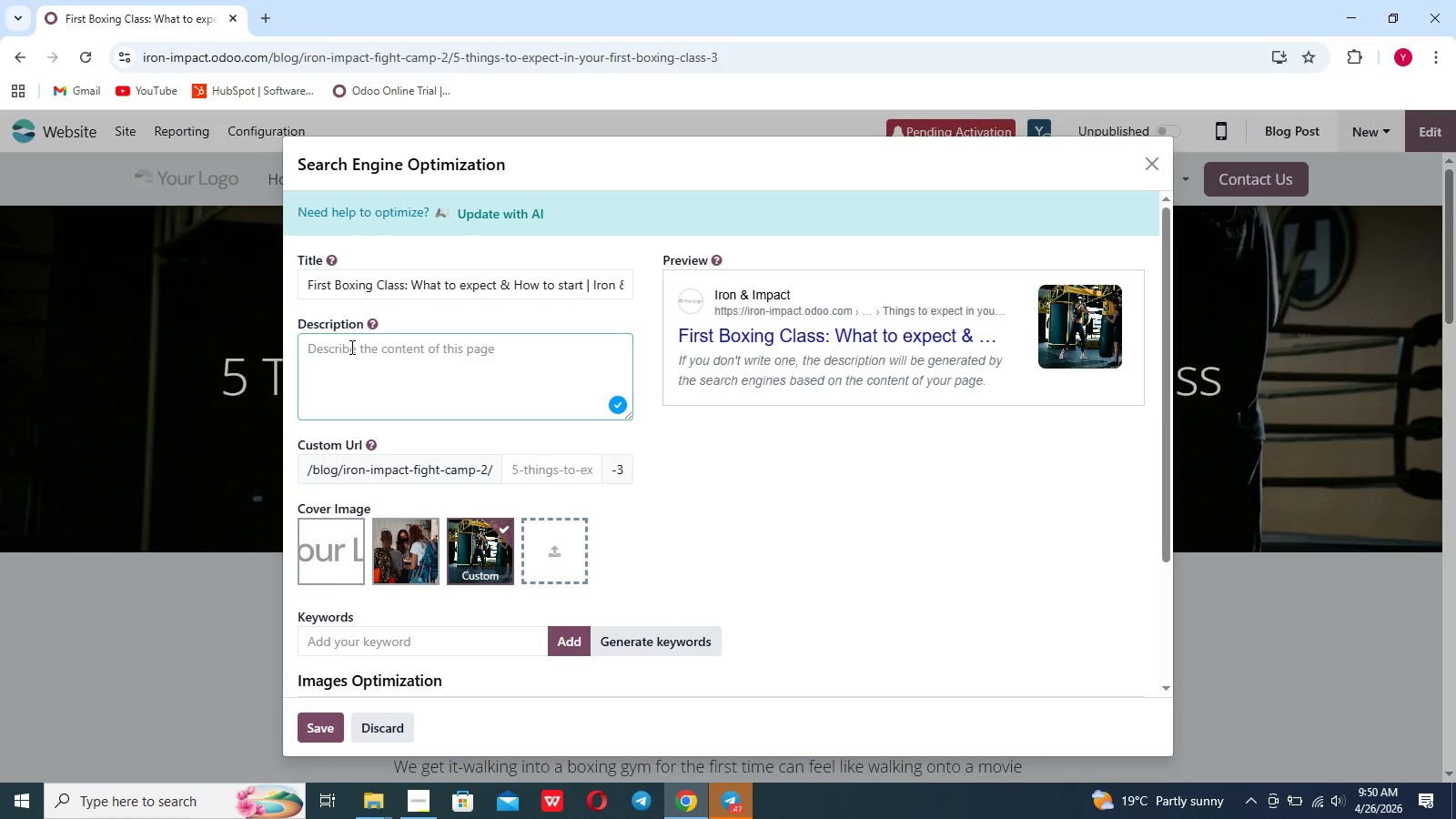 
type(Nervous about your)
 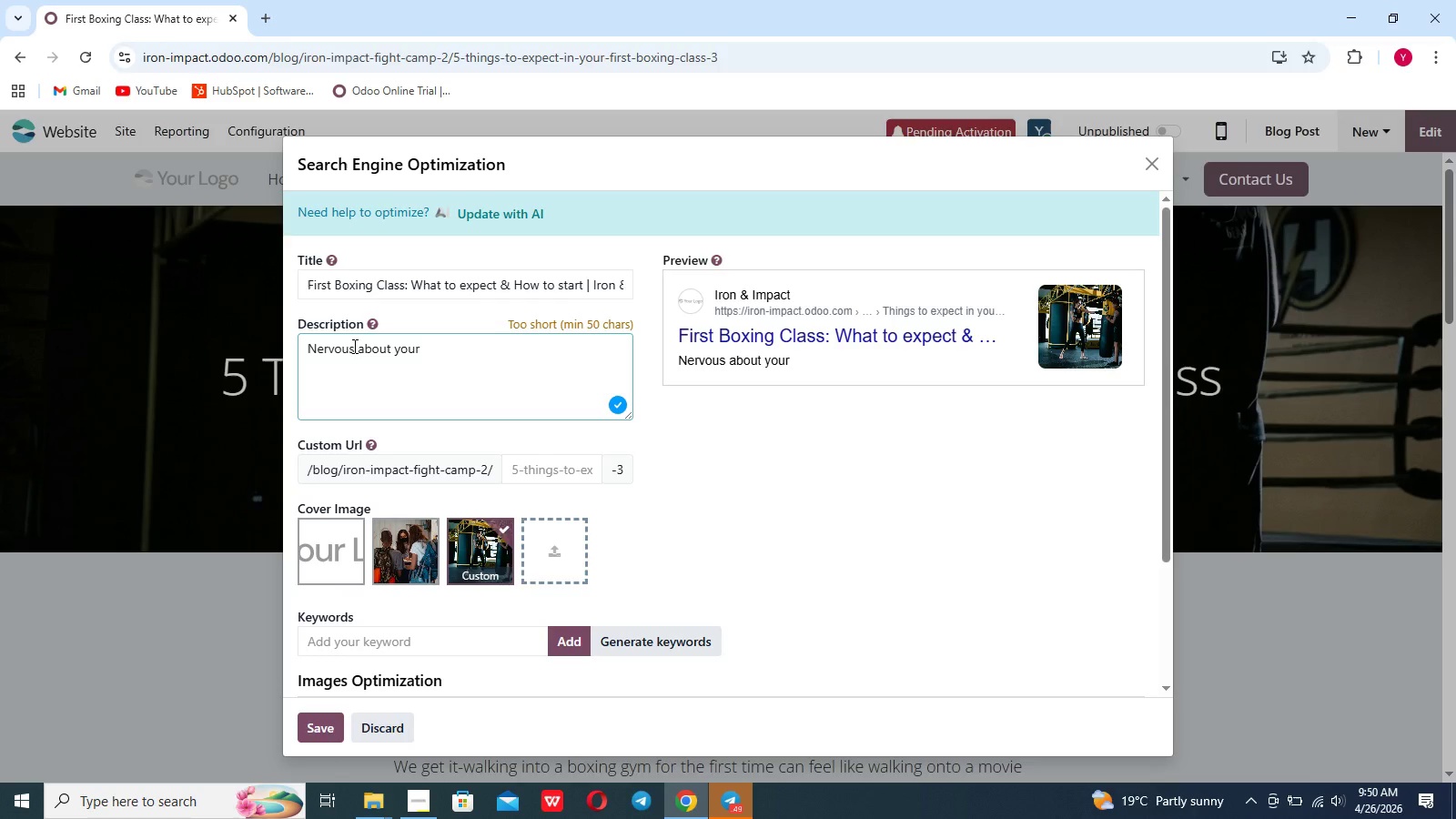 
wait(7.67)
 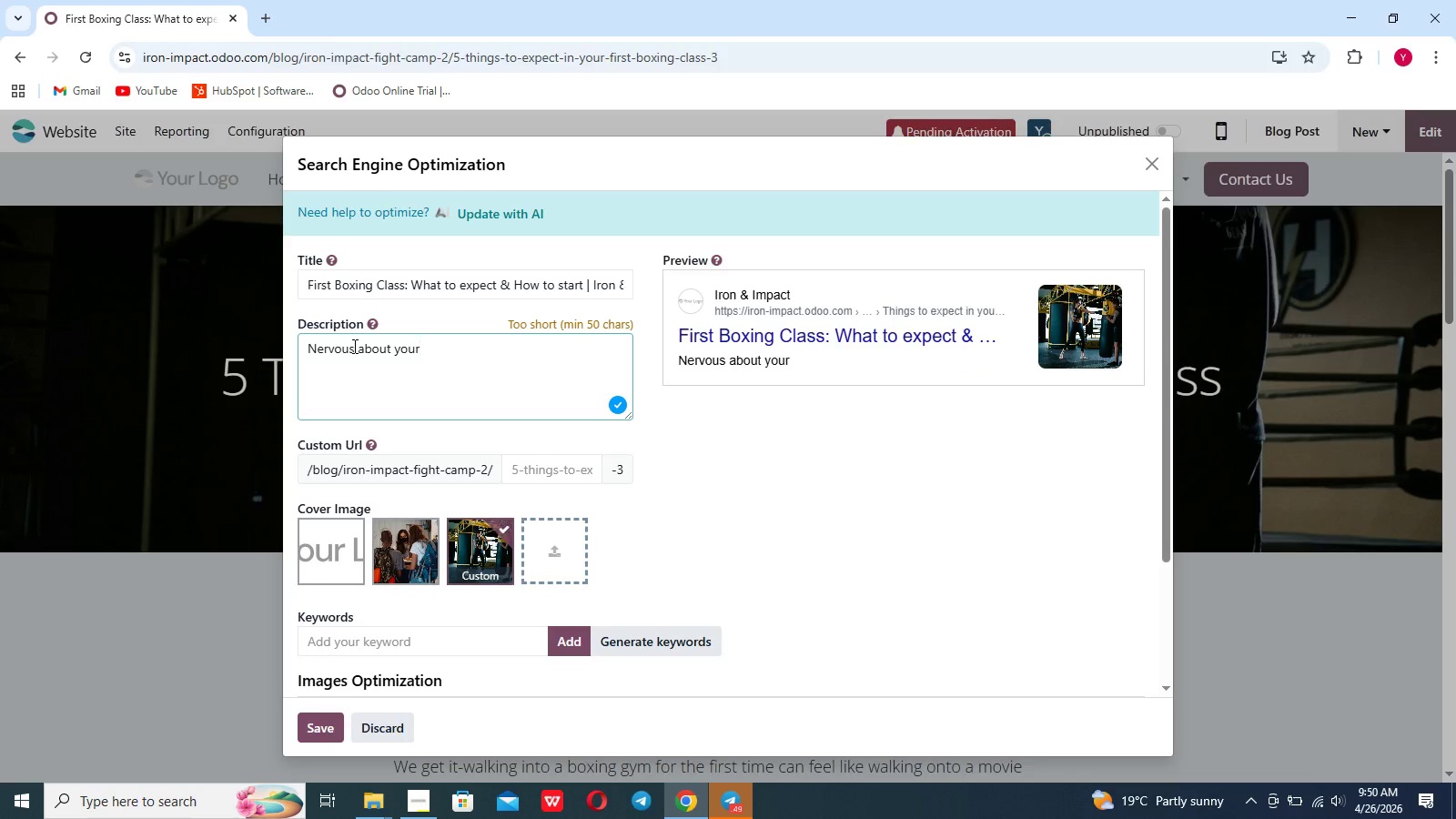 
type( first i)
key(Backspace)
type(time on the bags>)
key(Backspace)
type(? Don't be. Discoe)
key(Backspace)
type(evr)
 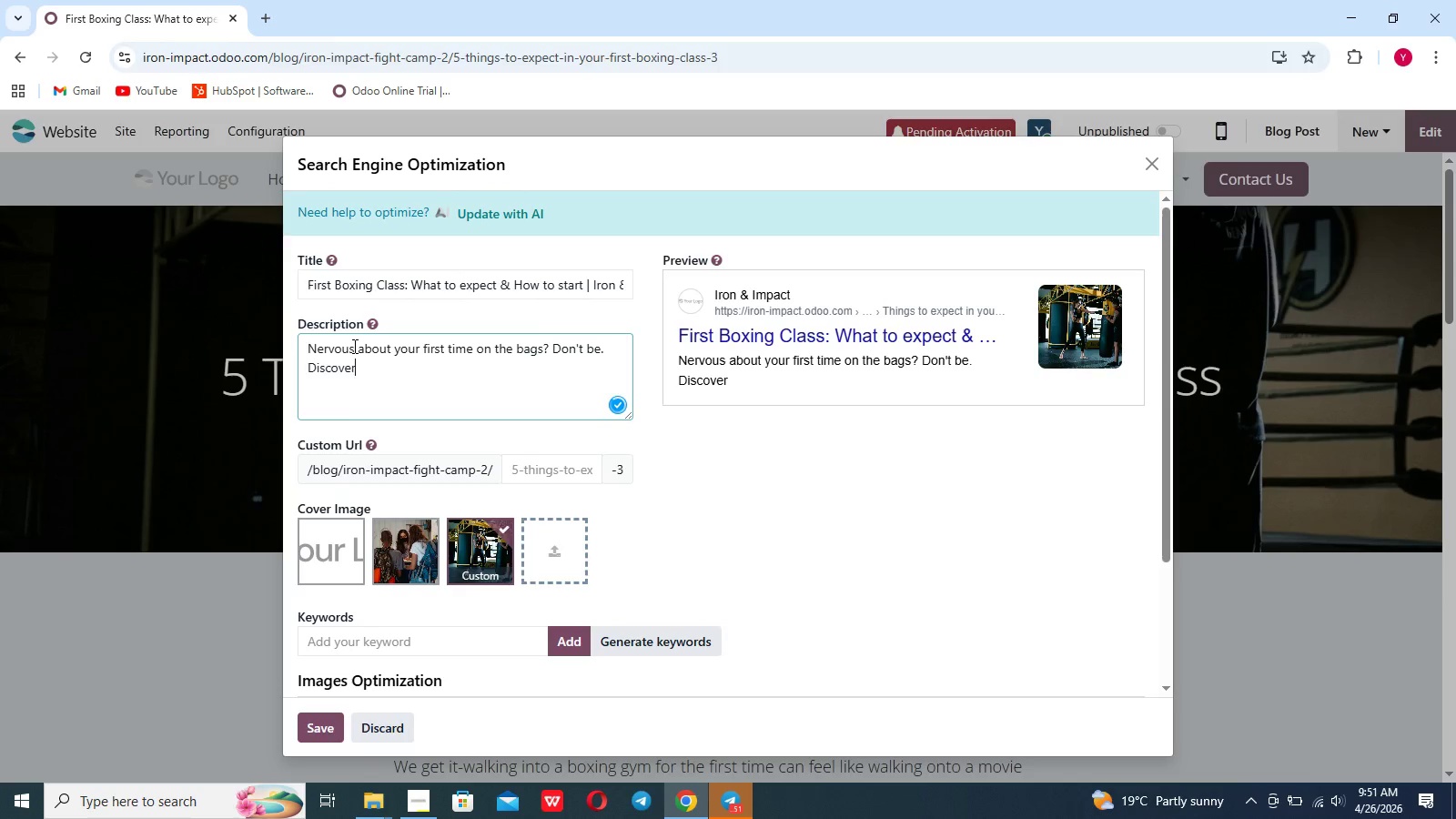 
scroll: coordinate [353, 346], scroll_direction: up, amount: 1.0
 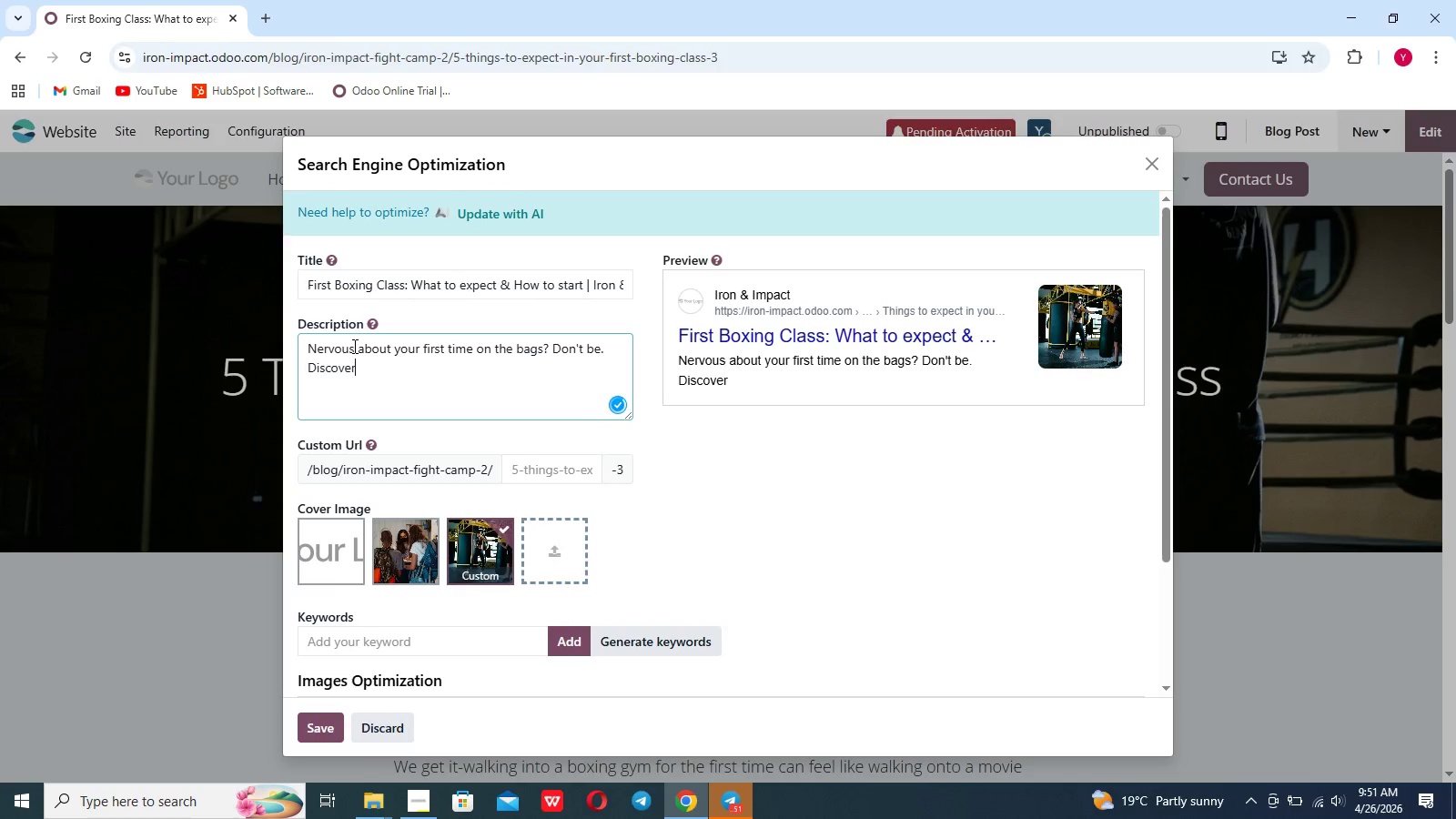 
scroll: coordinate [353, 346], scroll_direction: none, amount: 0.0
 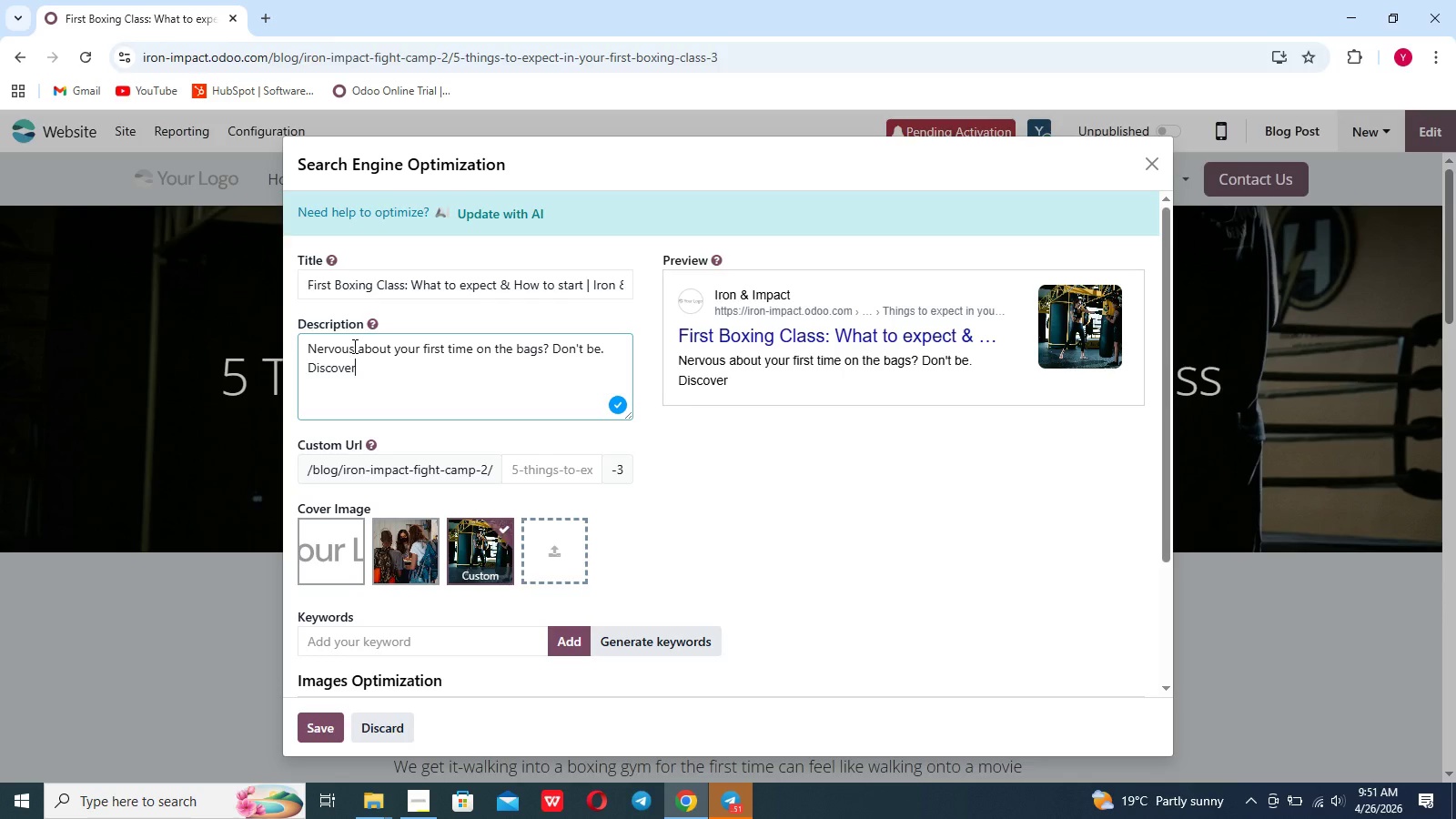 
type(wh)
 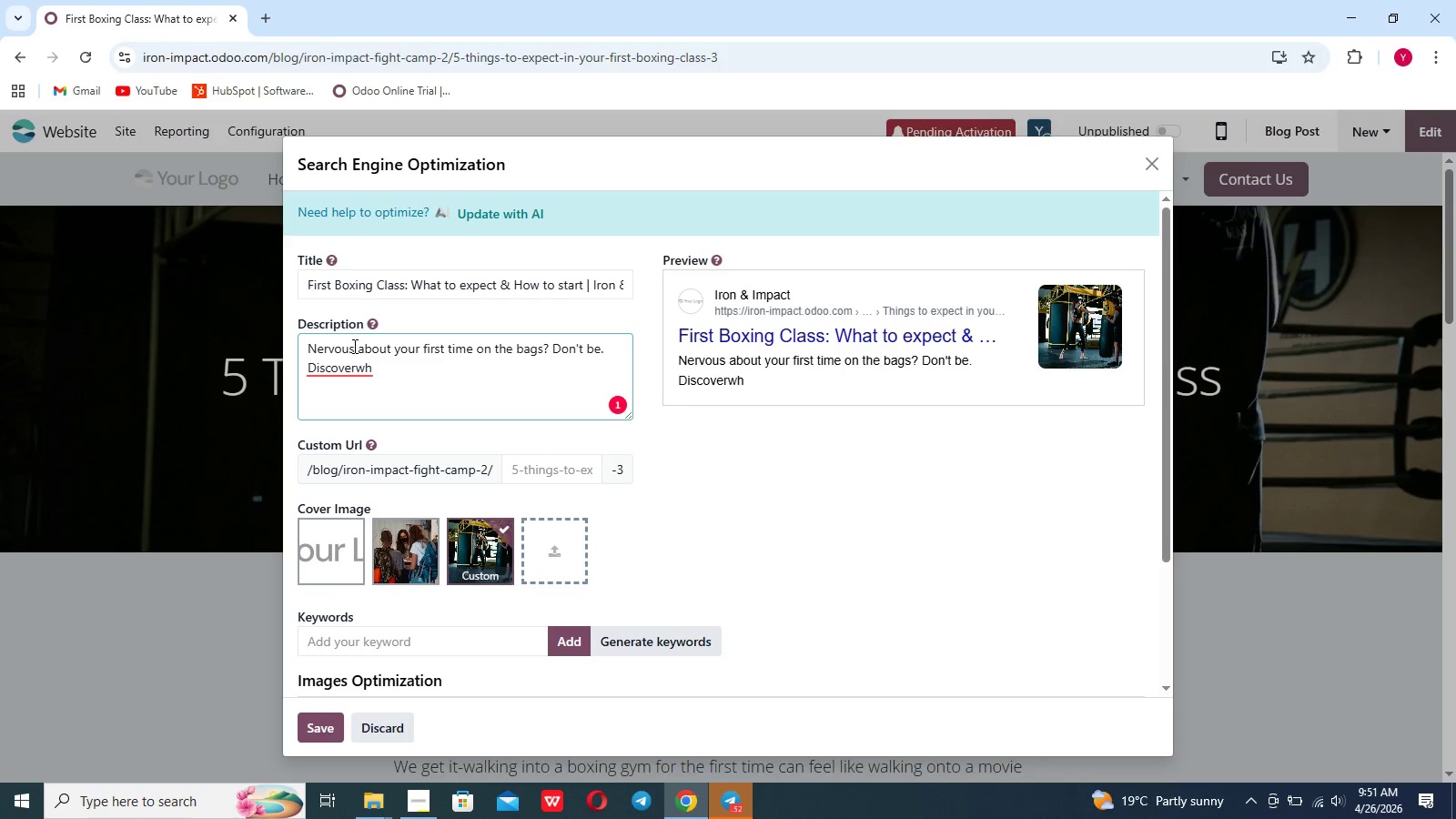 
key(Backspace)
key(Backspace)
type( whay ==)
key(Backspace)
key(Backspace)
key(Backspace)
key(Backspace)
type(r)
key(Backspace)
type(t ti )
key(Backspace)
key(Backspace)
type(o where)
 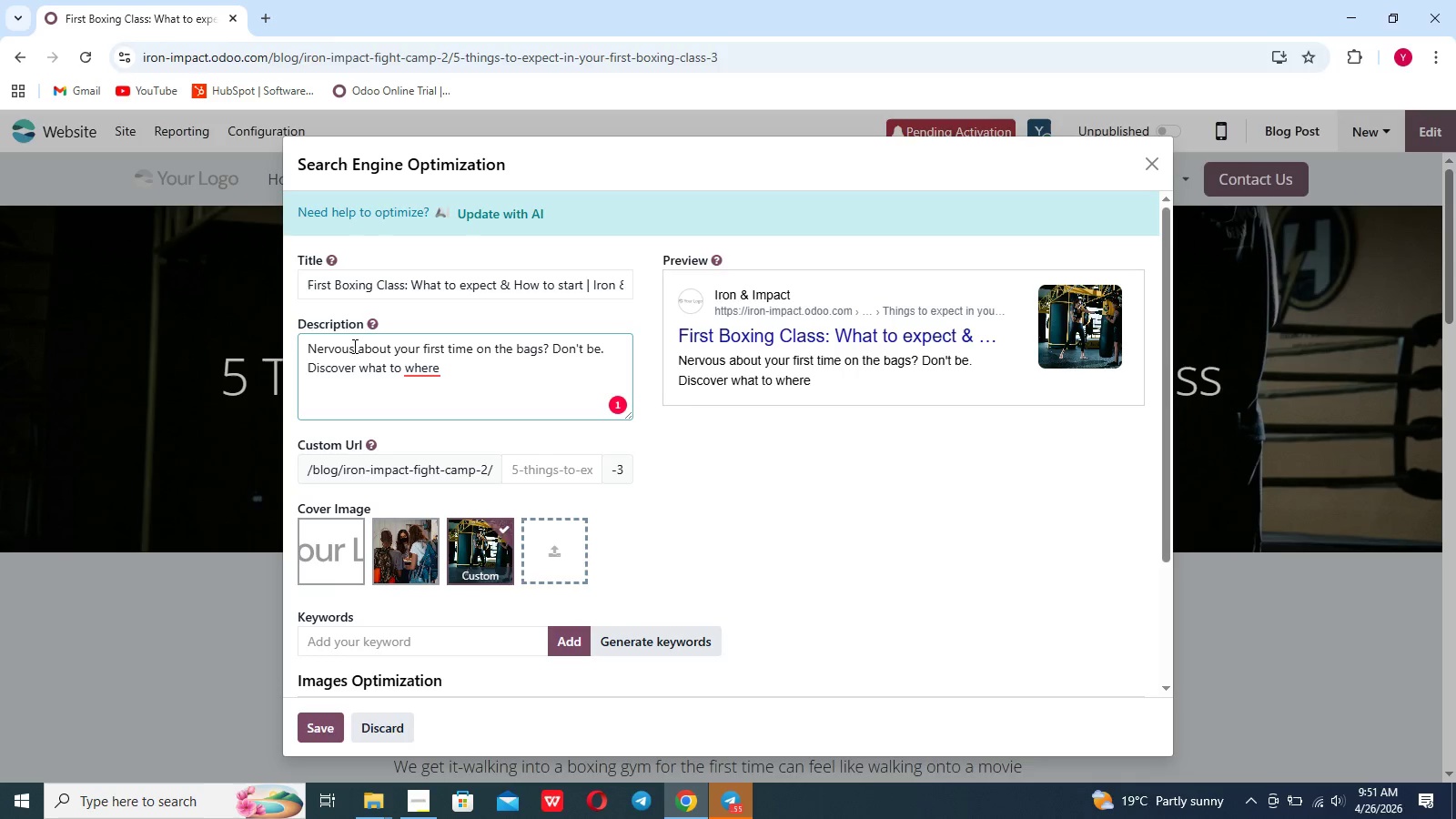 
key(Backspace)
key(Backspace)
key(Backspace)
key(Backspace)
type(w)
key(Backspace)
type(ear )
 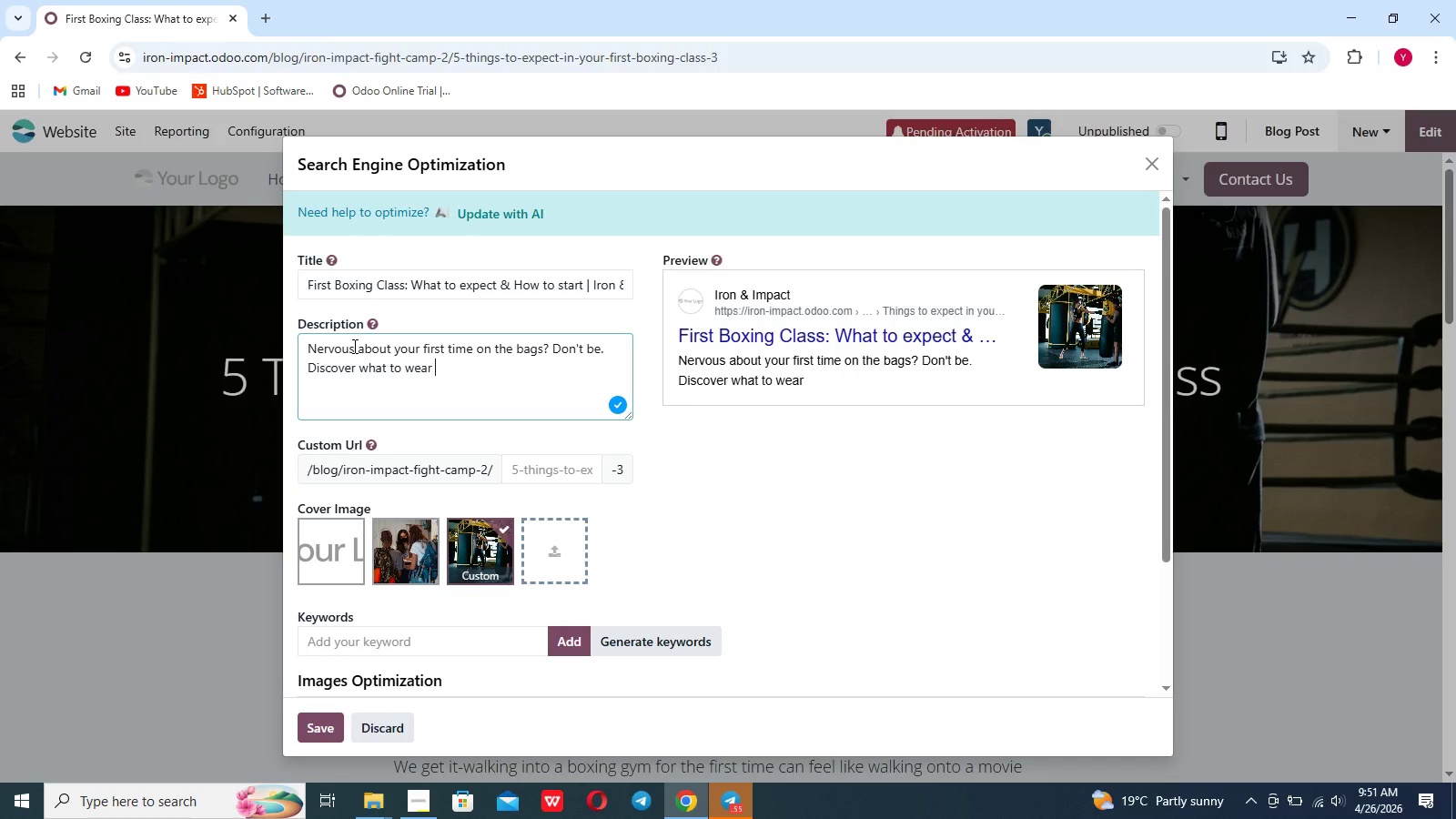 
wait(5.53)
 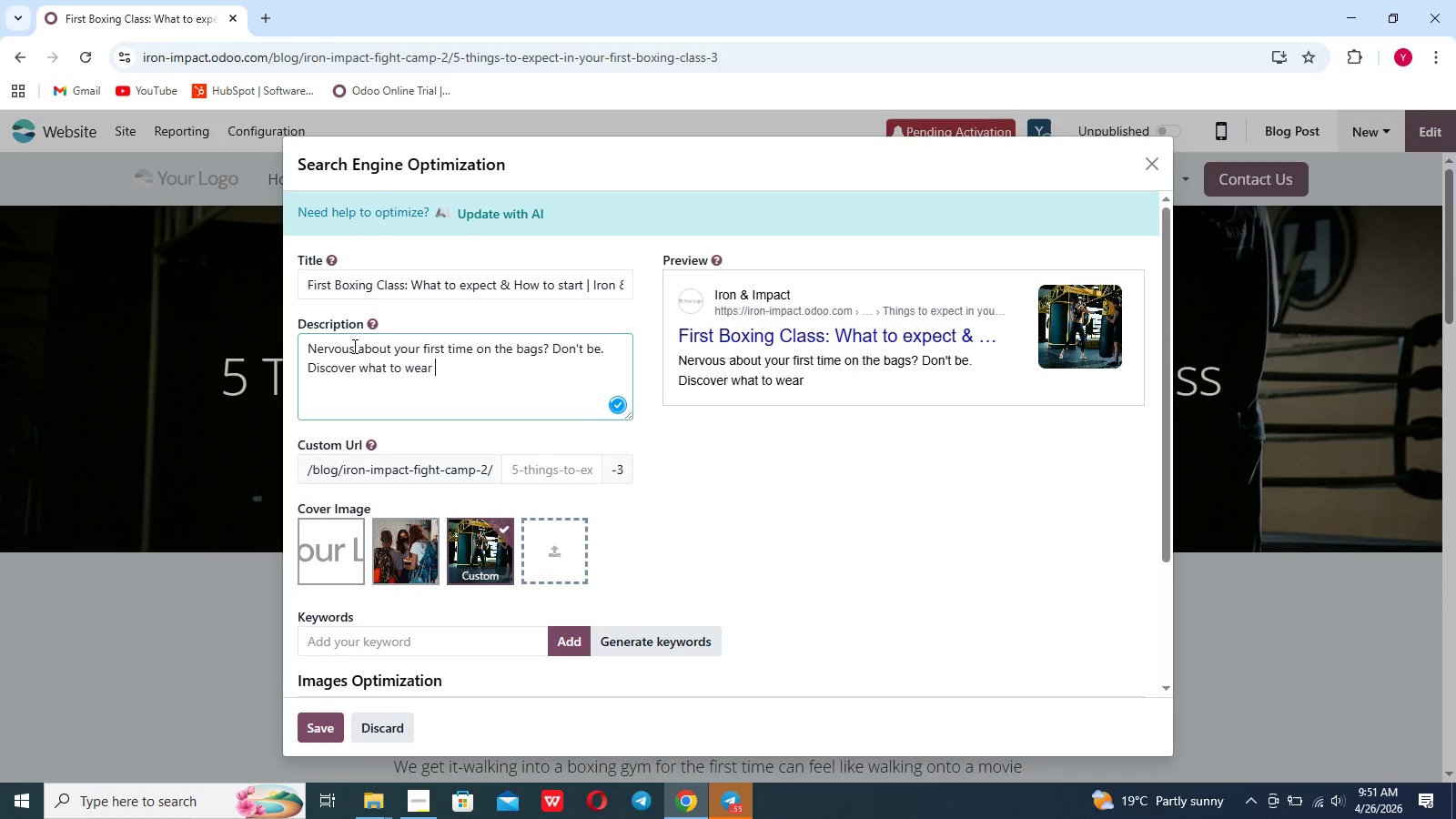 
type(, how we wrap hands, and)
key(Backspace)
type(f)
key(Backspace)
type(d why our boxing community)
 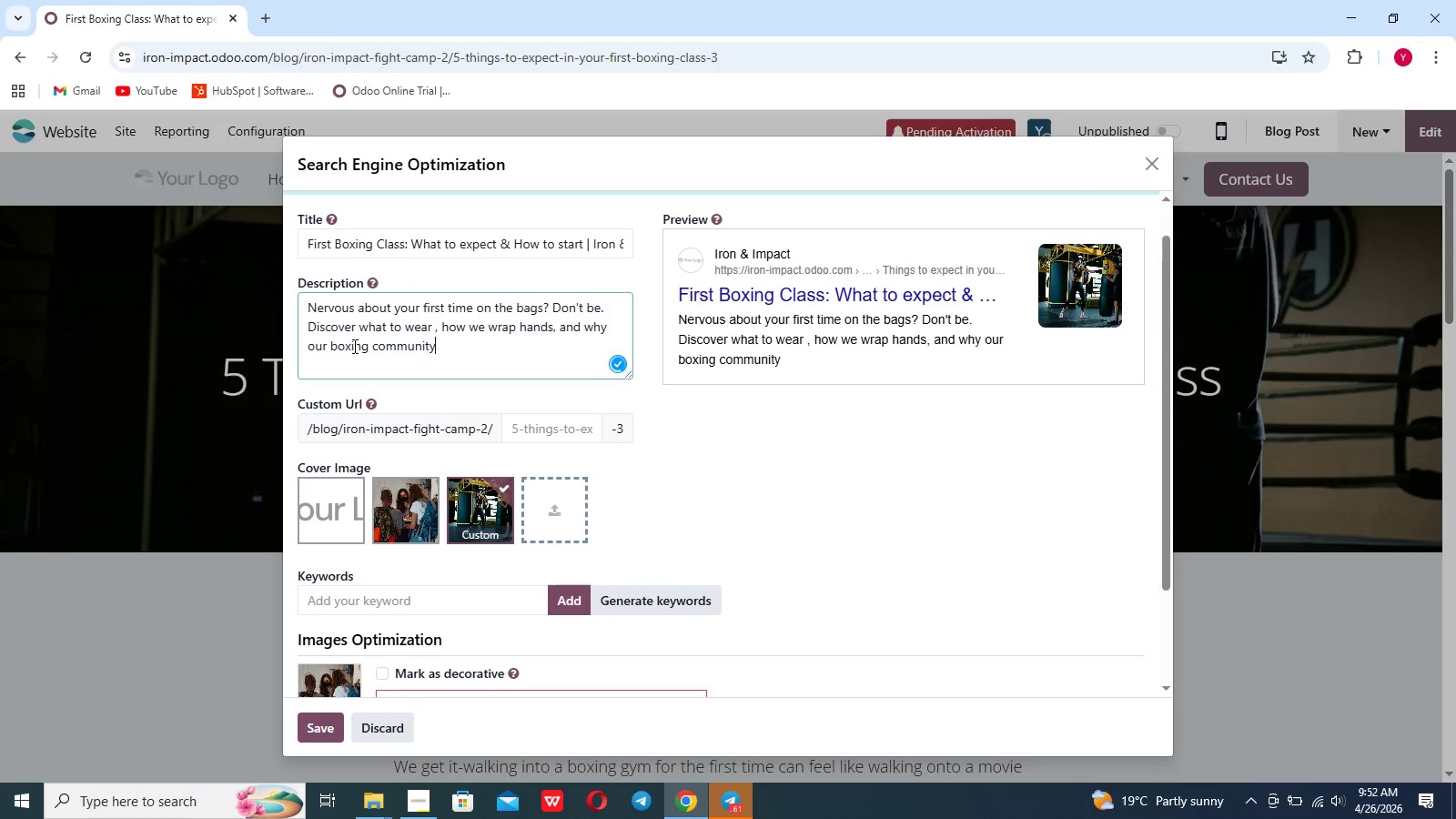 
scroll: coordinate [353, 346], scroll_direction: down, amount: 1.0
 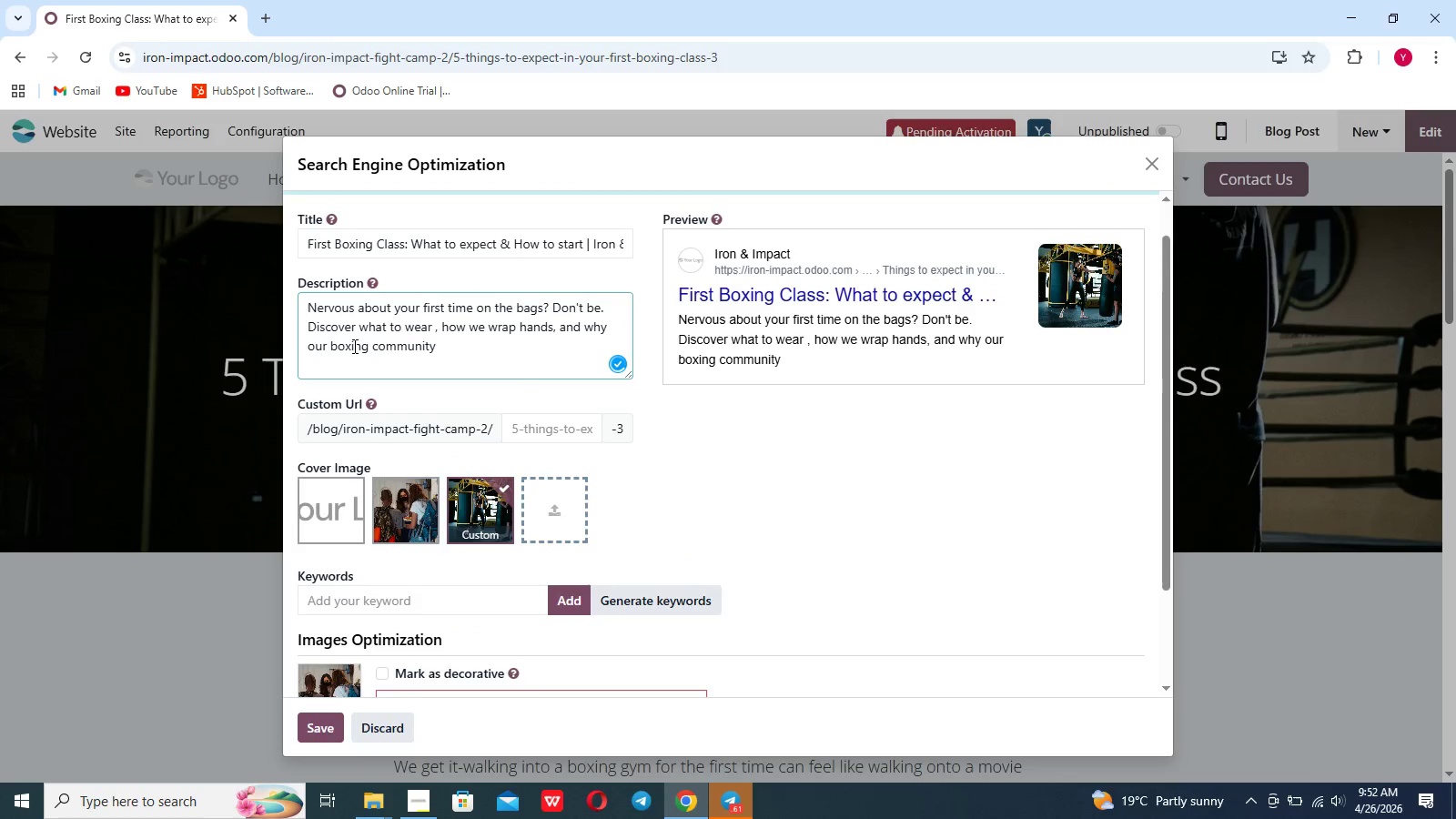 
type( is perfect placr)
key(Backspace)
type(e for brginnrtd )
key(Backspace)
key(Backspace)
key(Backspace)
key(Backspace)
type(ers to )
 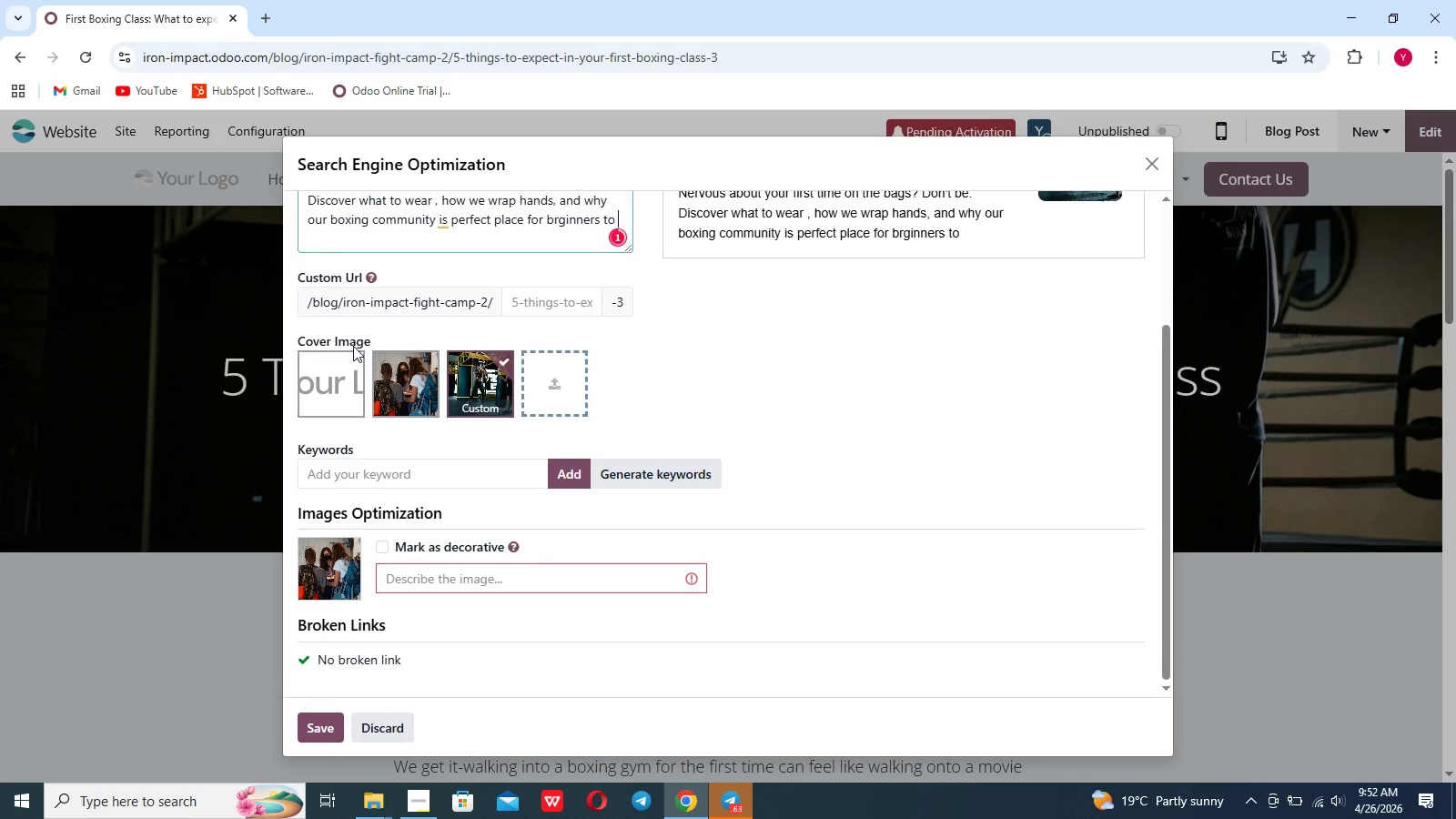 
scroll: coordinate [353, 346], scroll_direction: down, amount: 5.0
 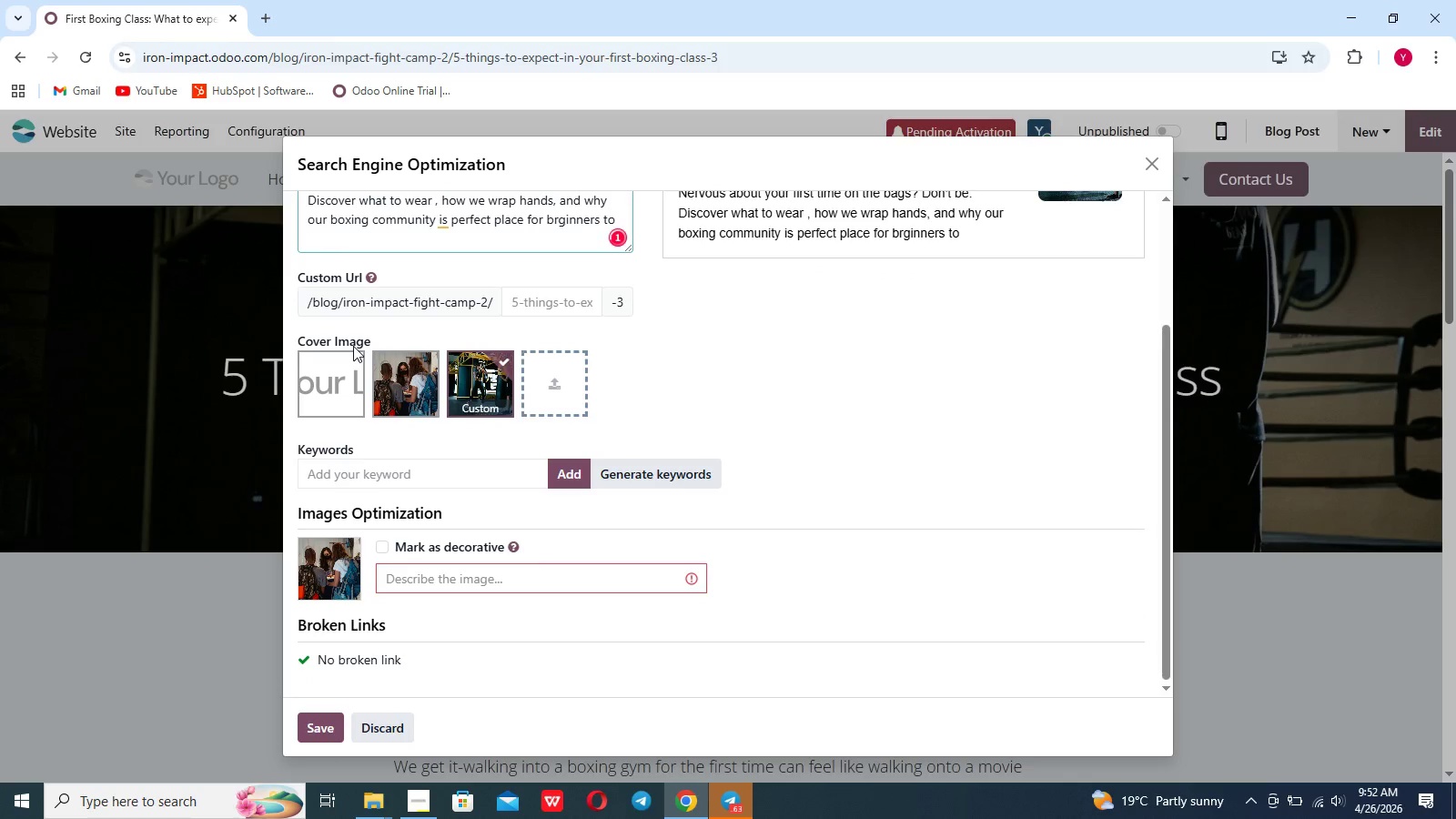 
type(get fit)
 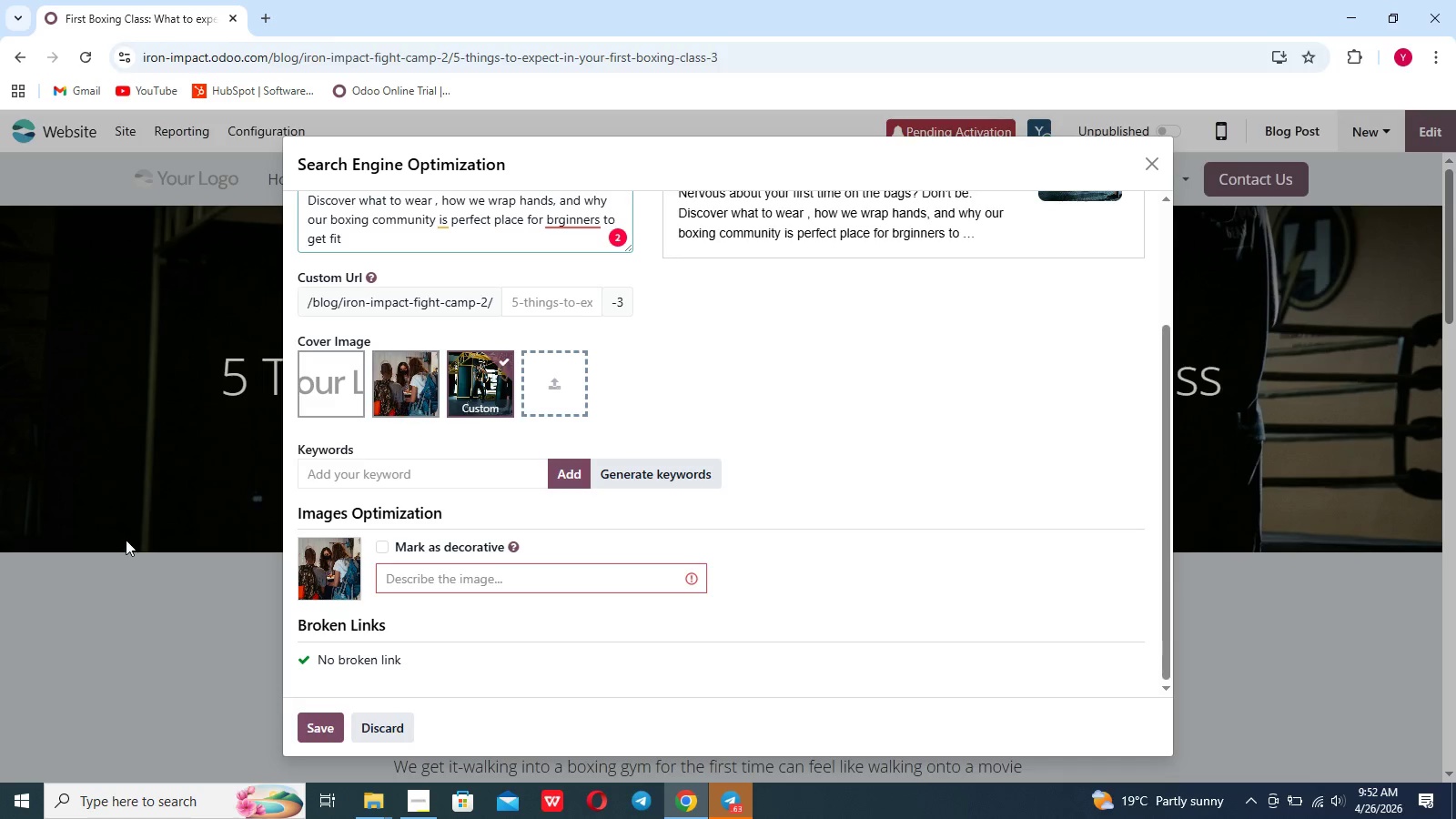 
wait(5.19)
 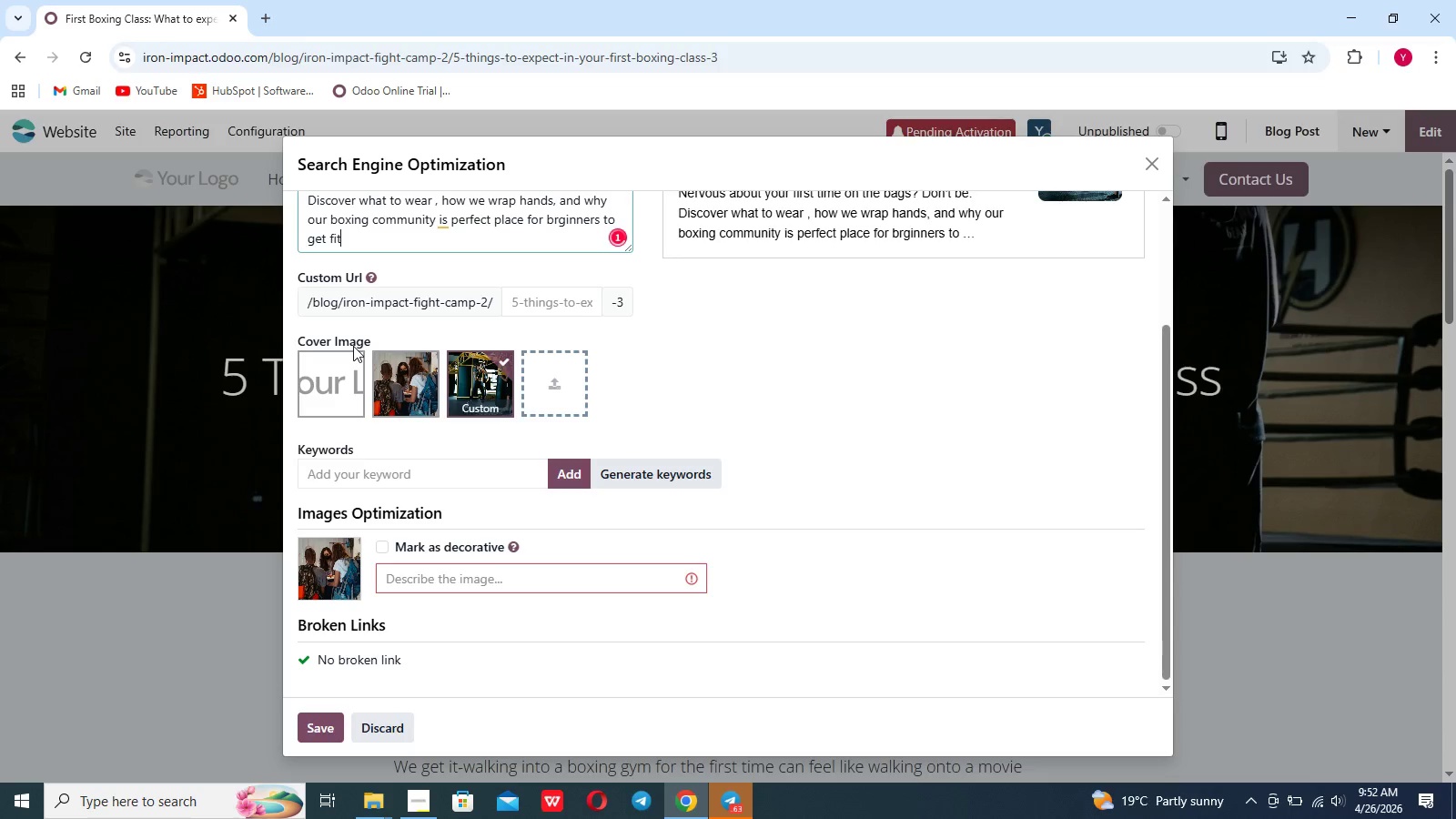 
scroll: coordinate [501, 219], scroll_direction: up, amount: 9.0
 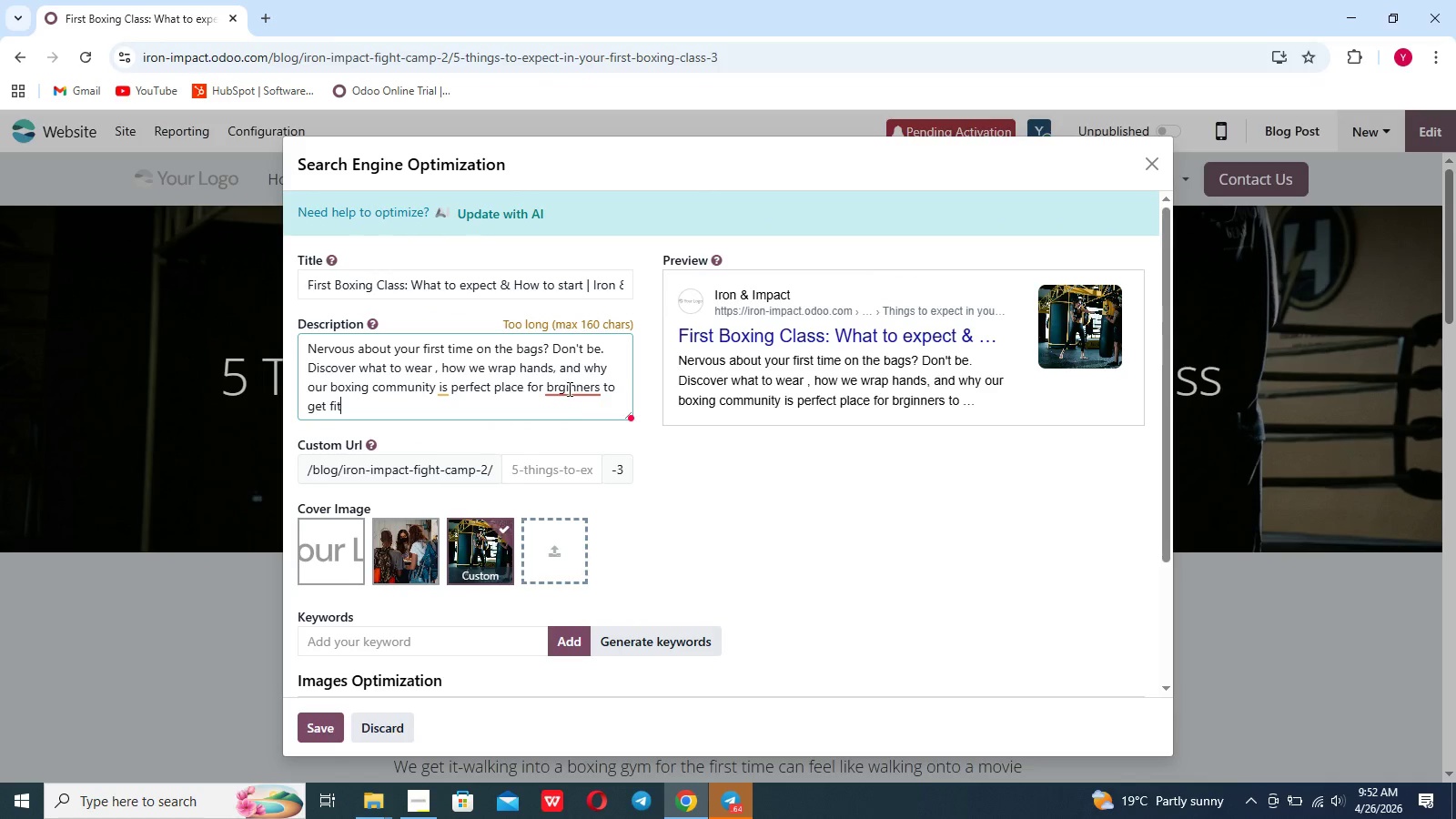 
left_click([568, 389])
 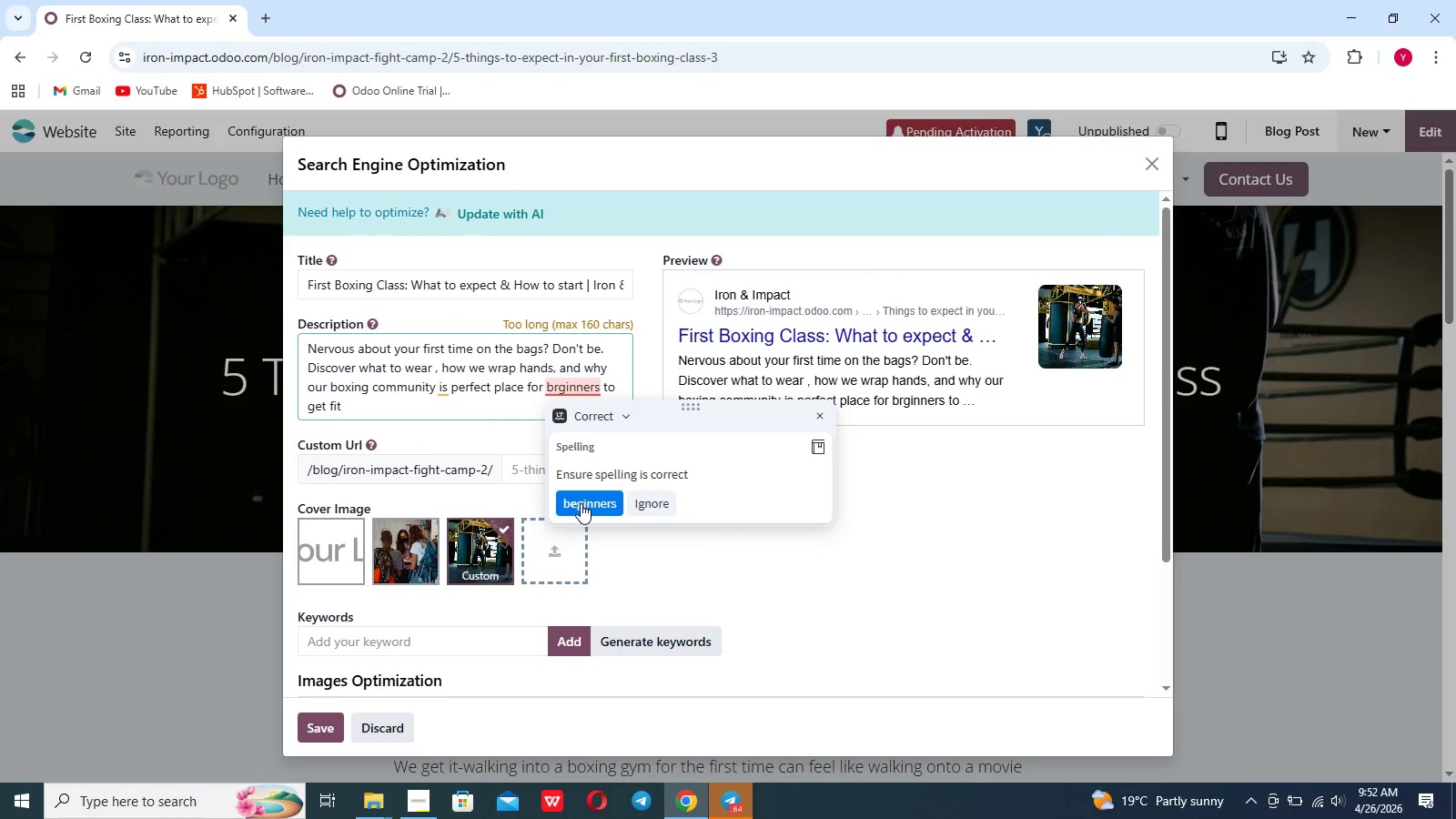 
left_click([581, 504])
 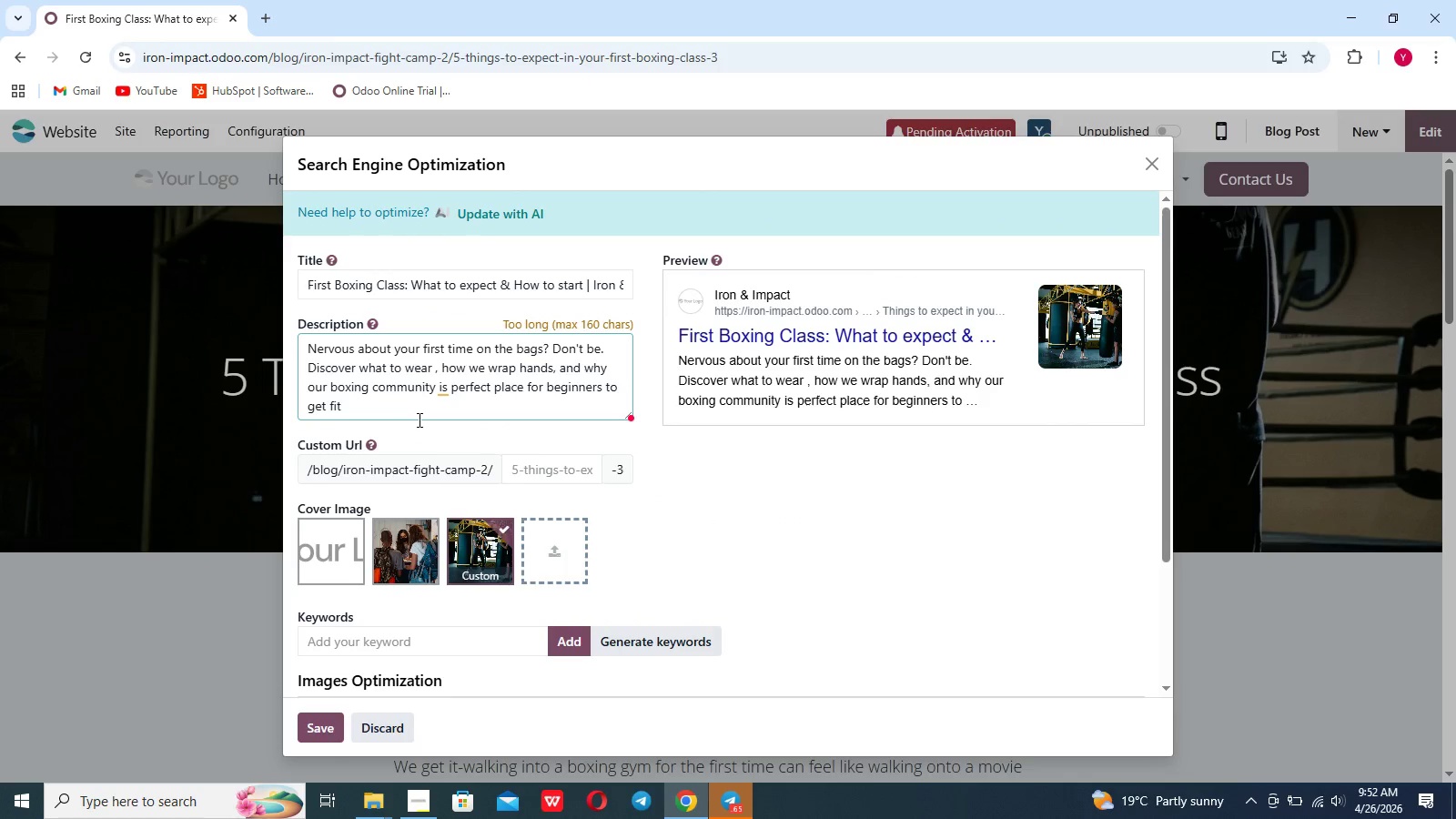 
left_click([418, 420])
 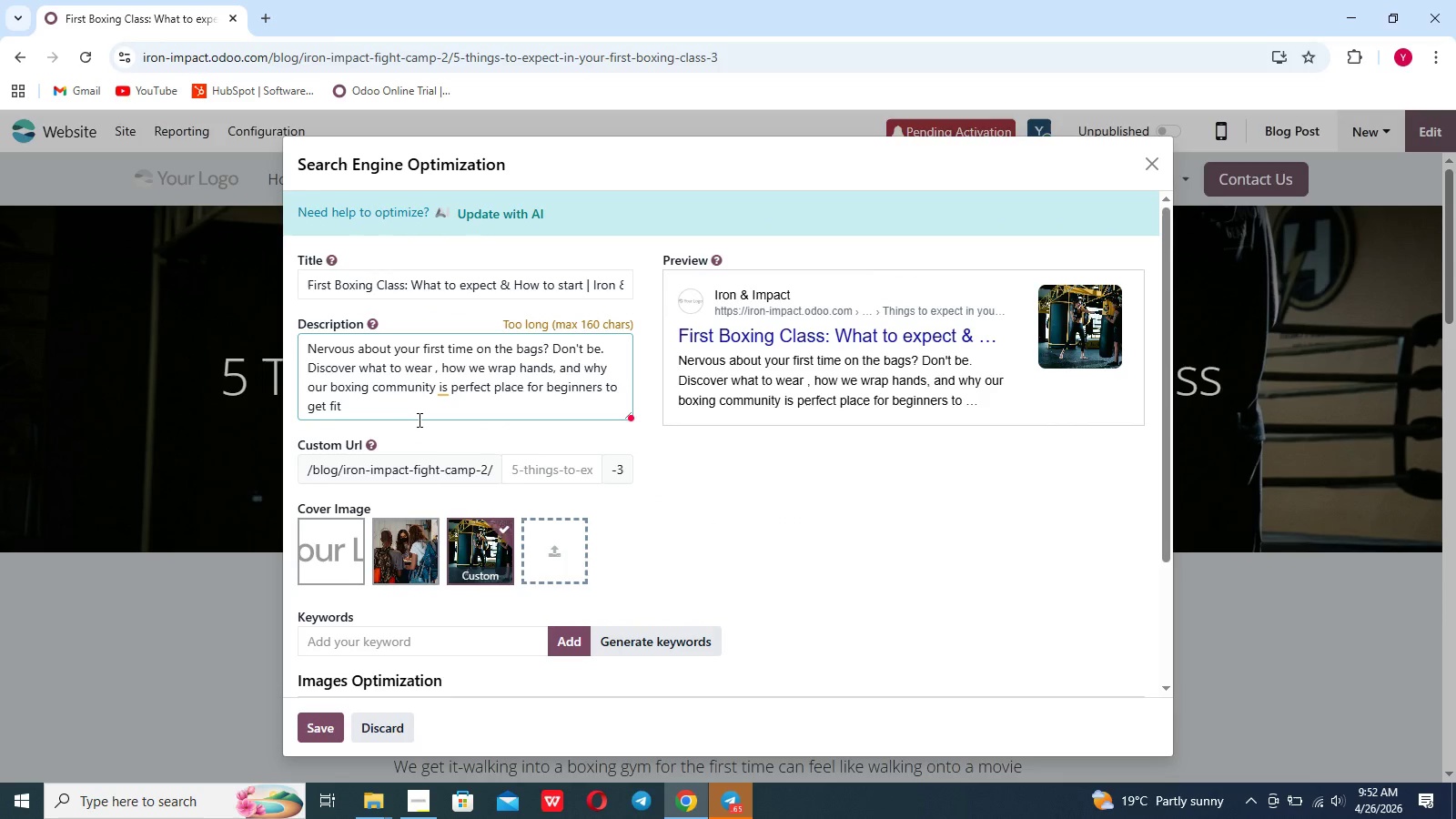 
key(Period)
 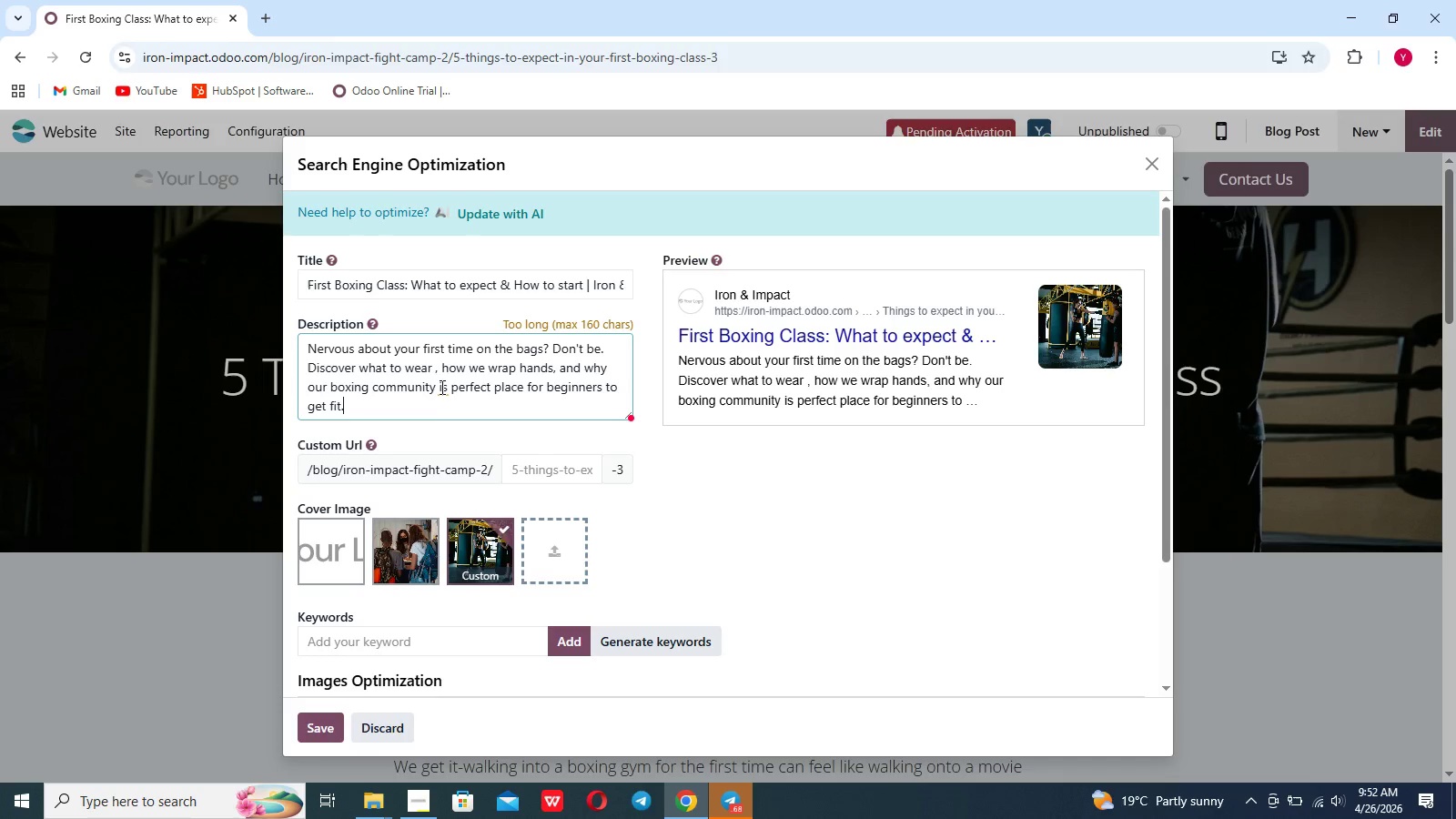 
left_click([440, 389])
 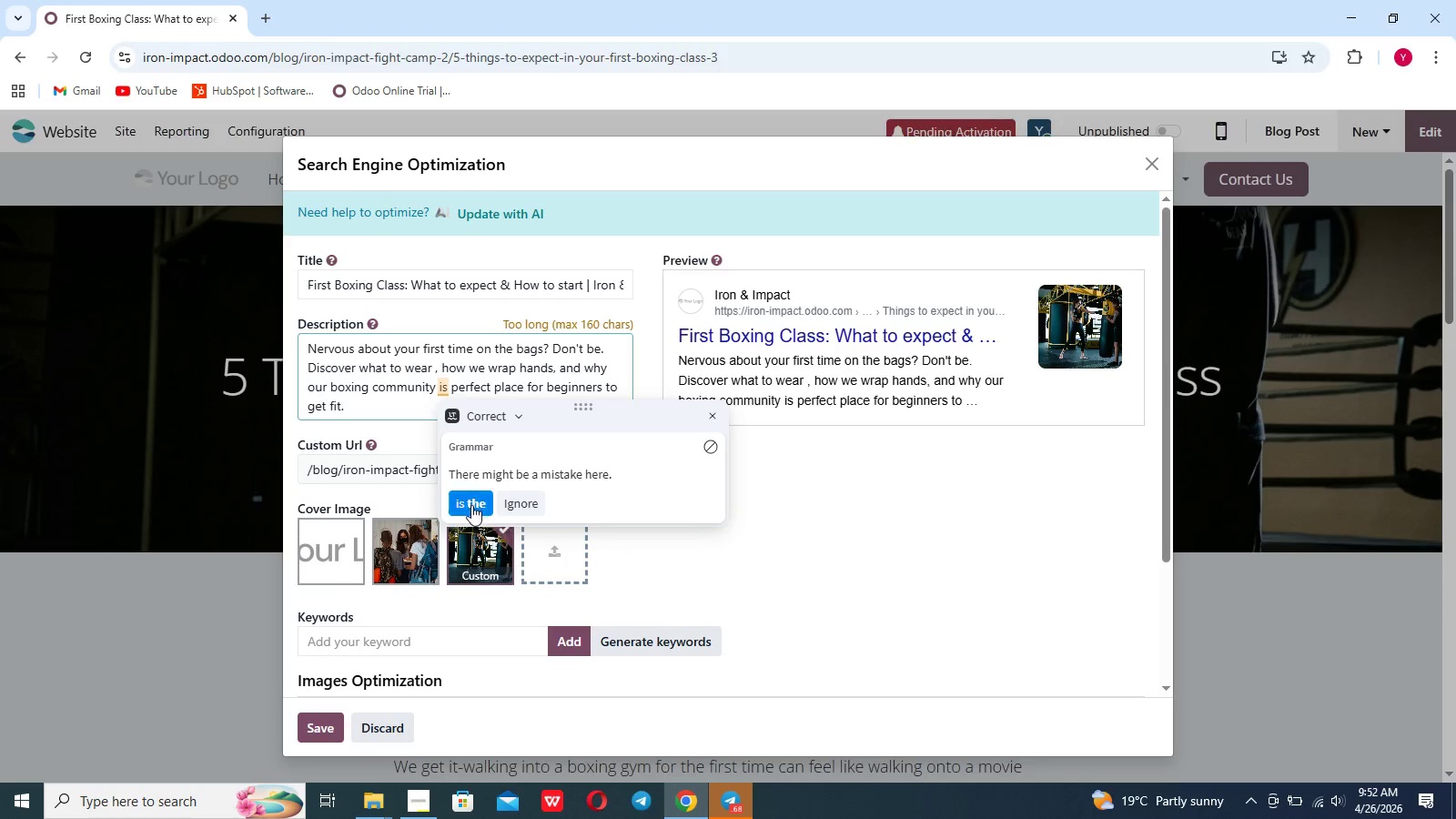 
left_click([471, 505])
 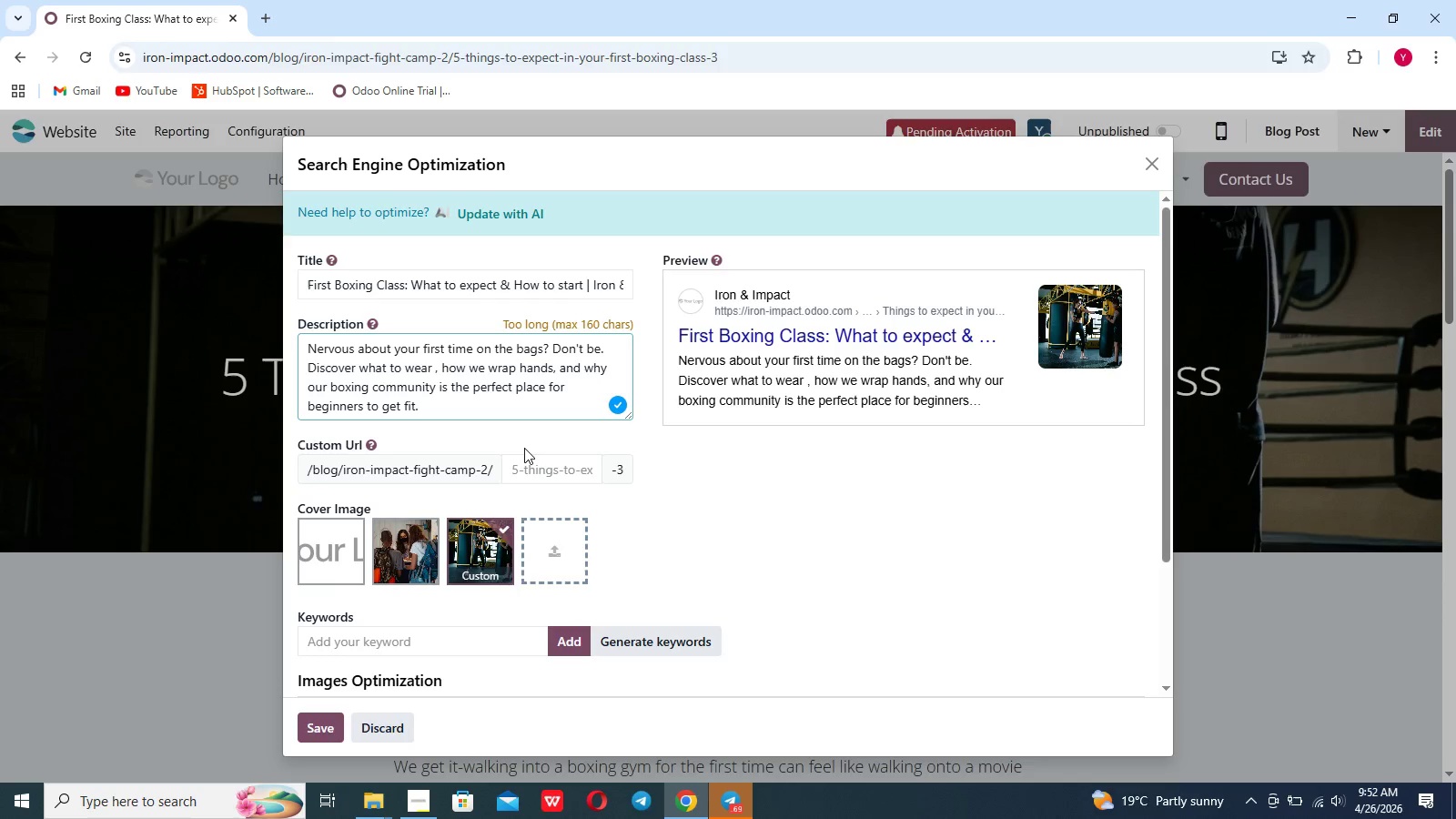 
wait(7.94)
 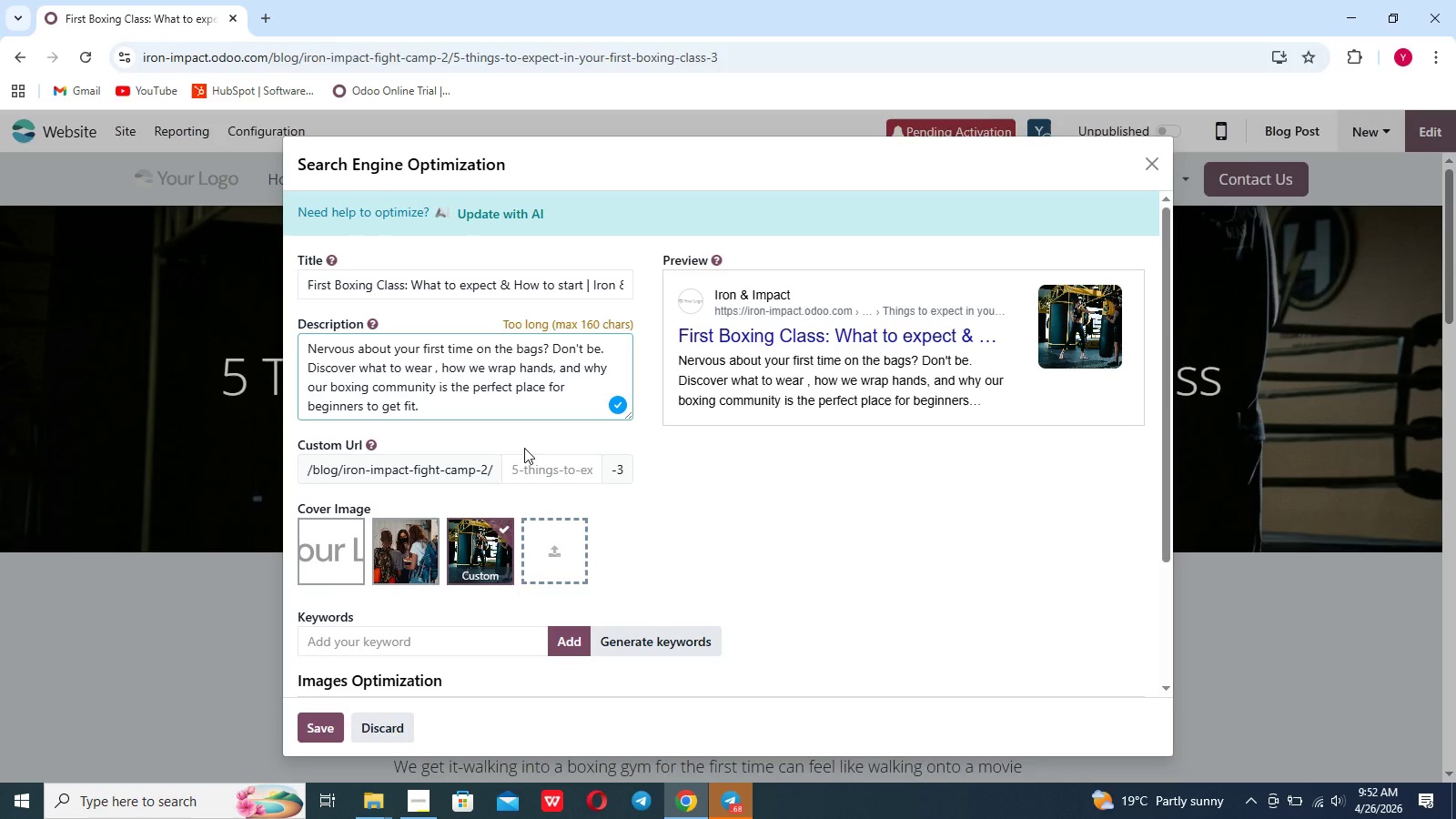 
left_click([680, 548])
 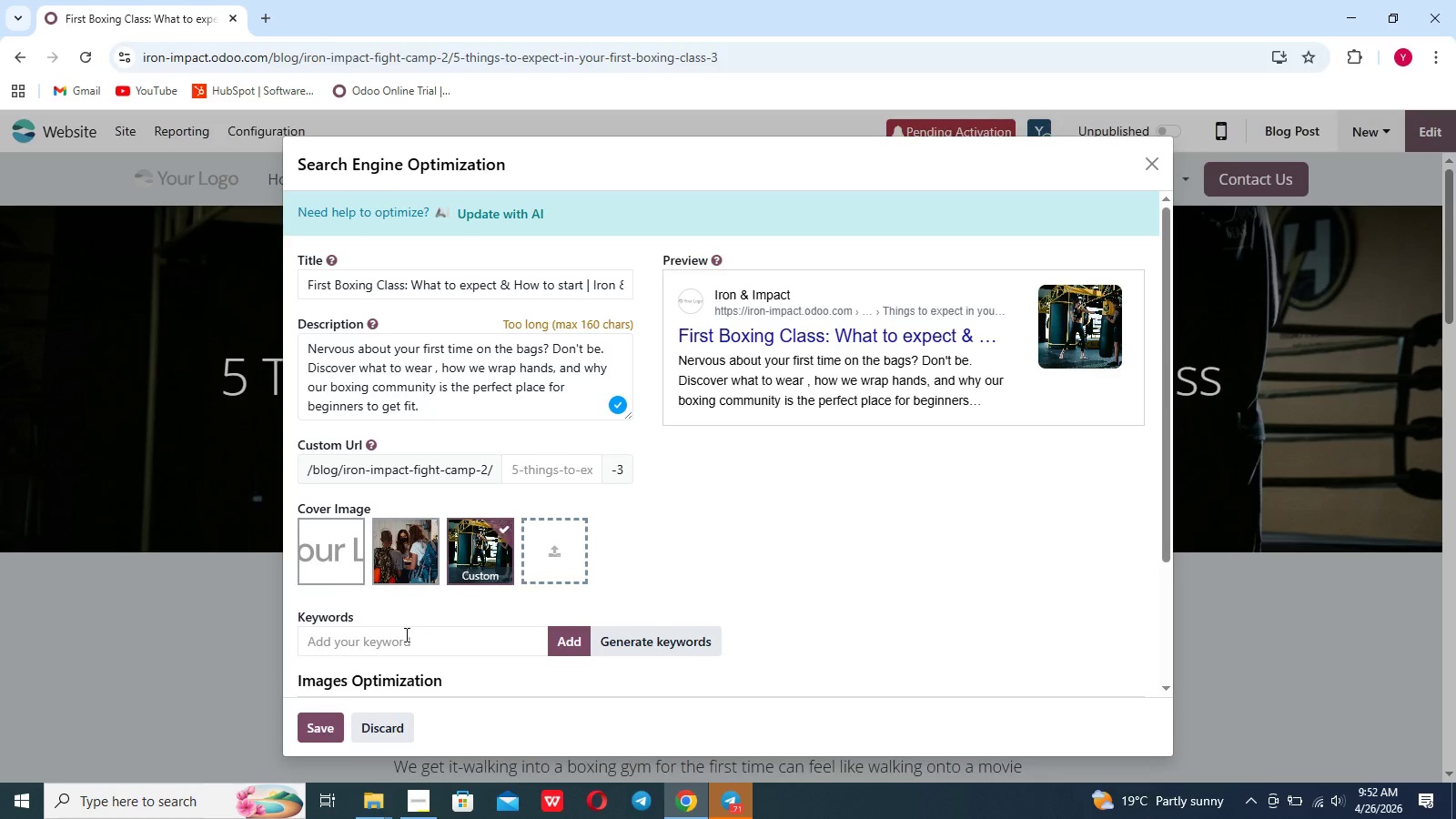 
left_click([405, 635])
 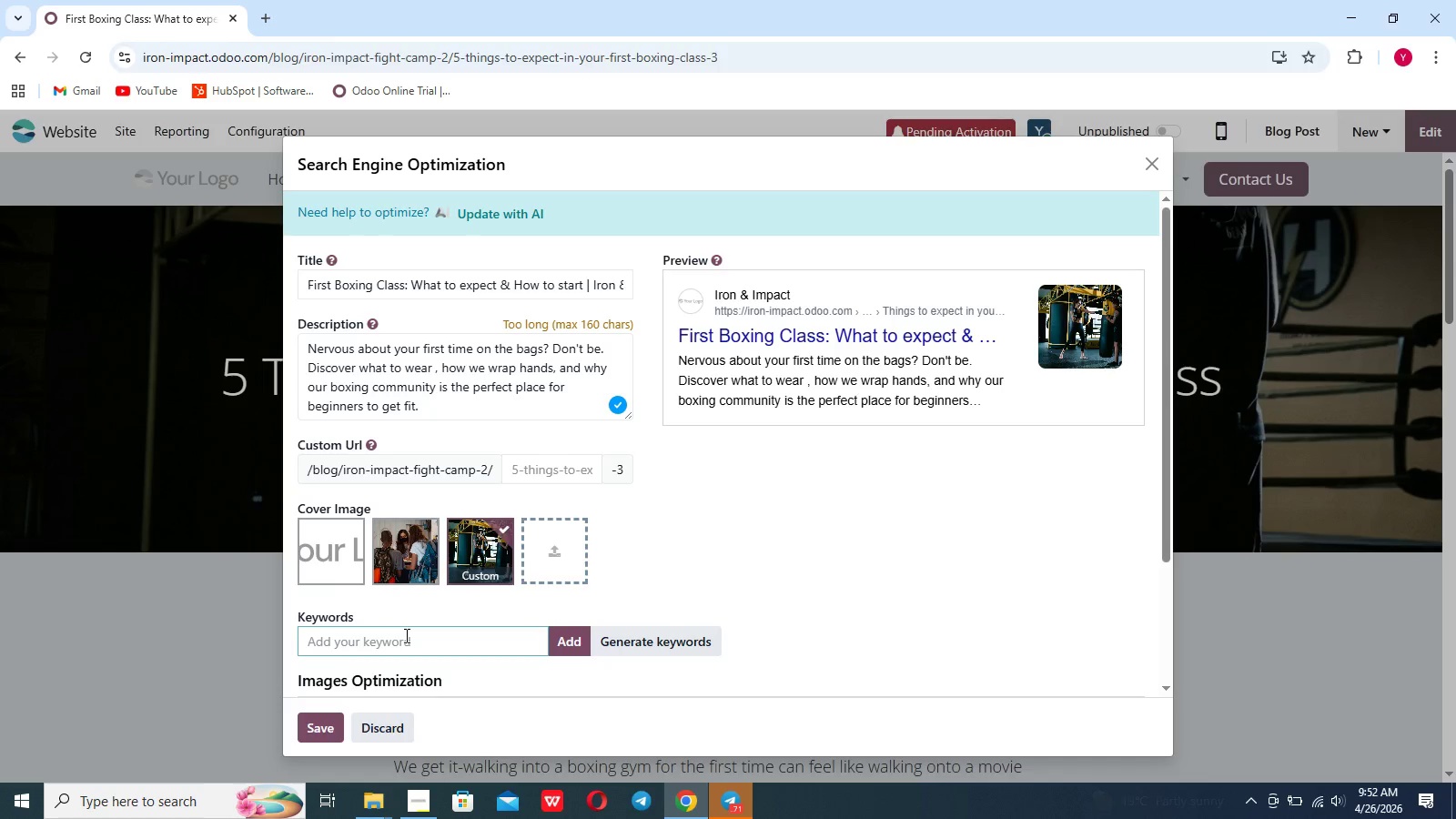 
type(What r)
key(Backspace)
type(to expect first boxing class)
 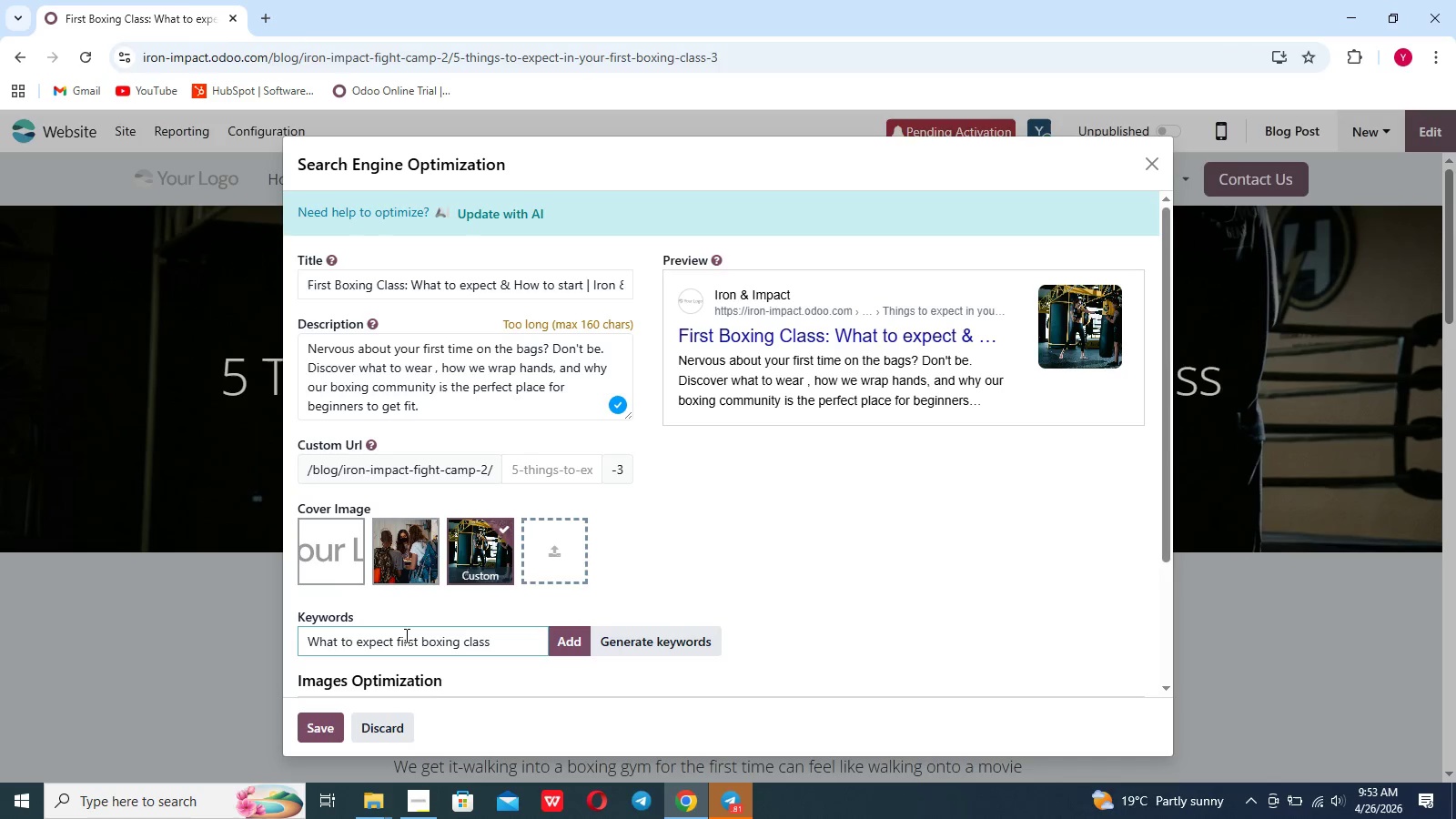 
key(Enter)
 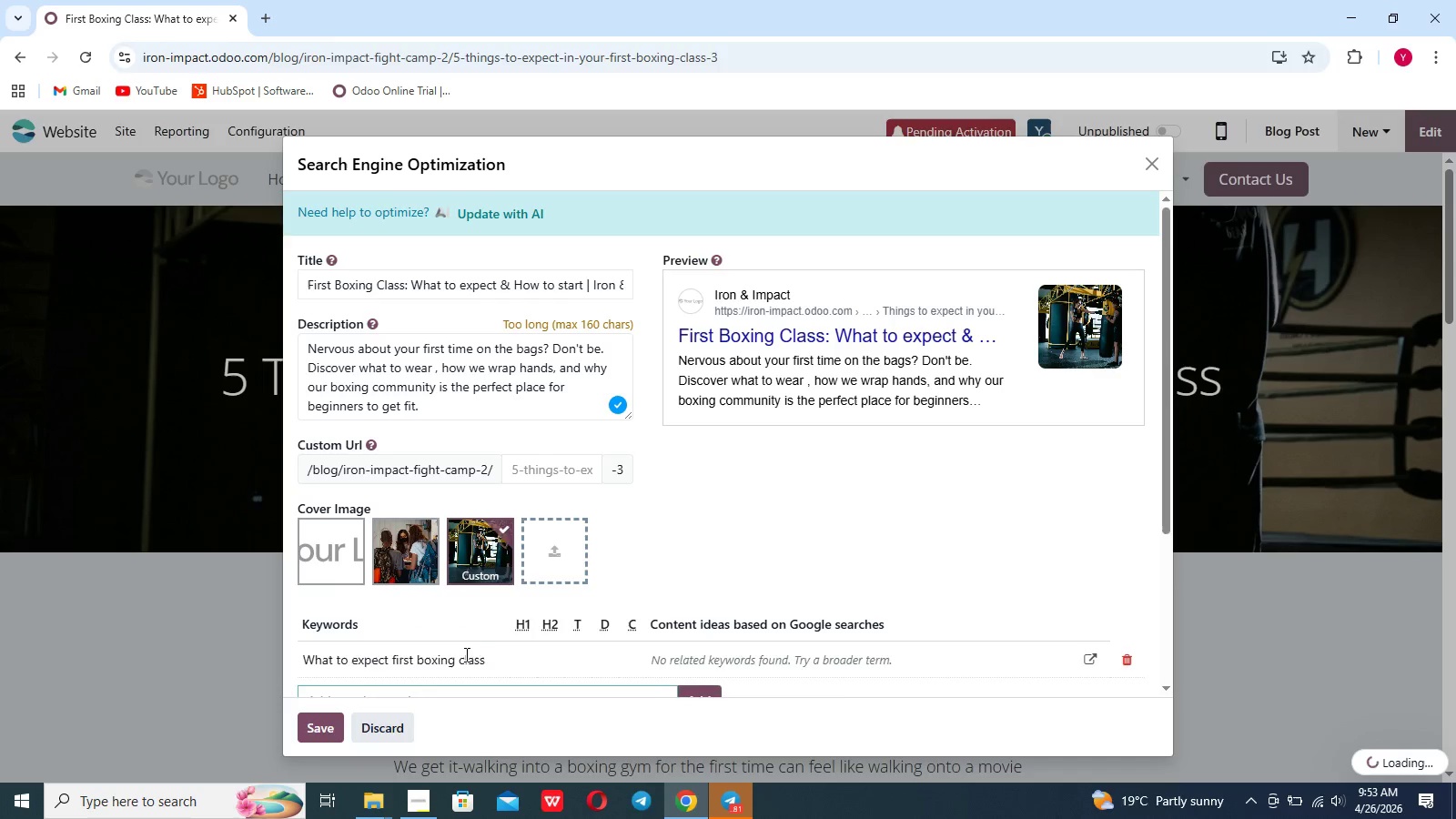 
scroll: coordinate [465, 654], scroll_direction: down, amount: 8.0
 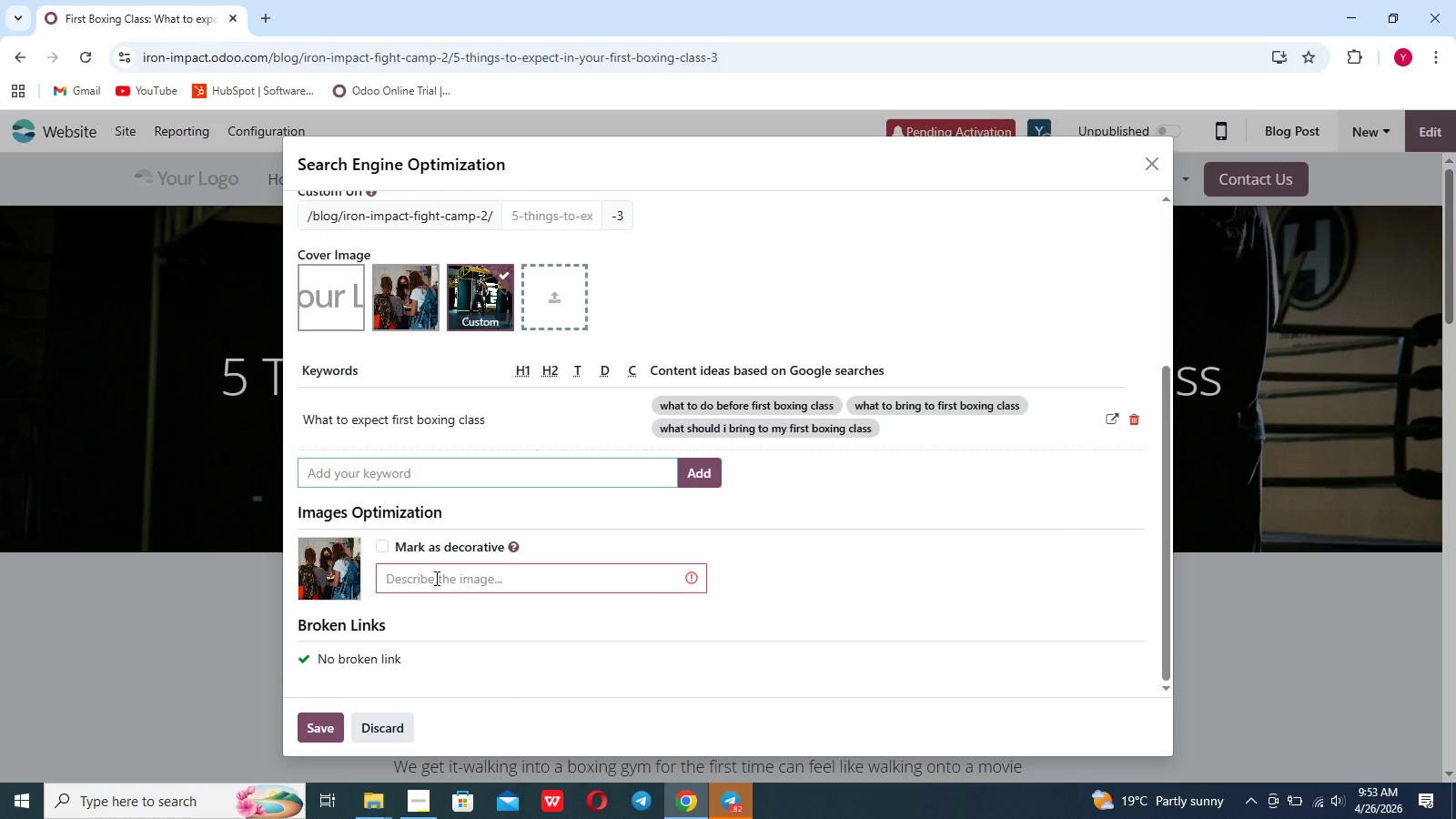 
type(begginer b)
key(Backspace)
type(oxing tips)
 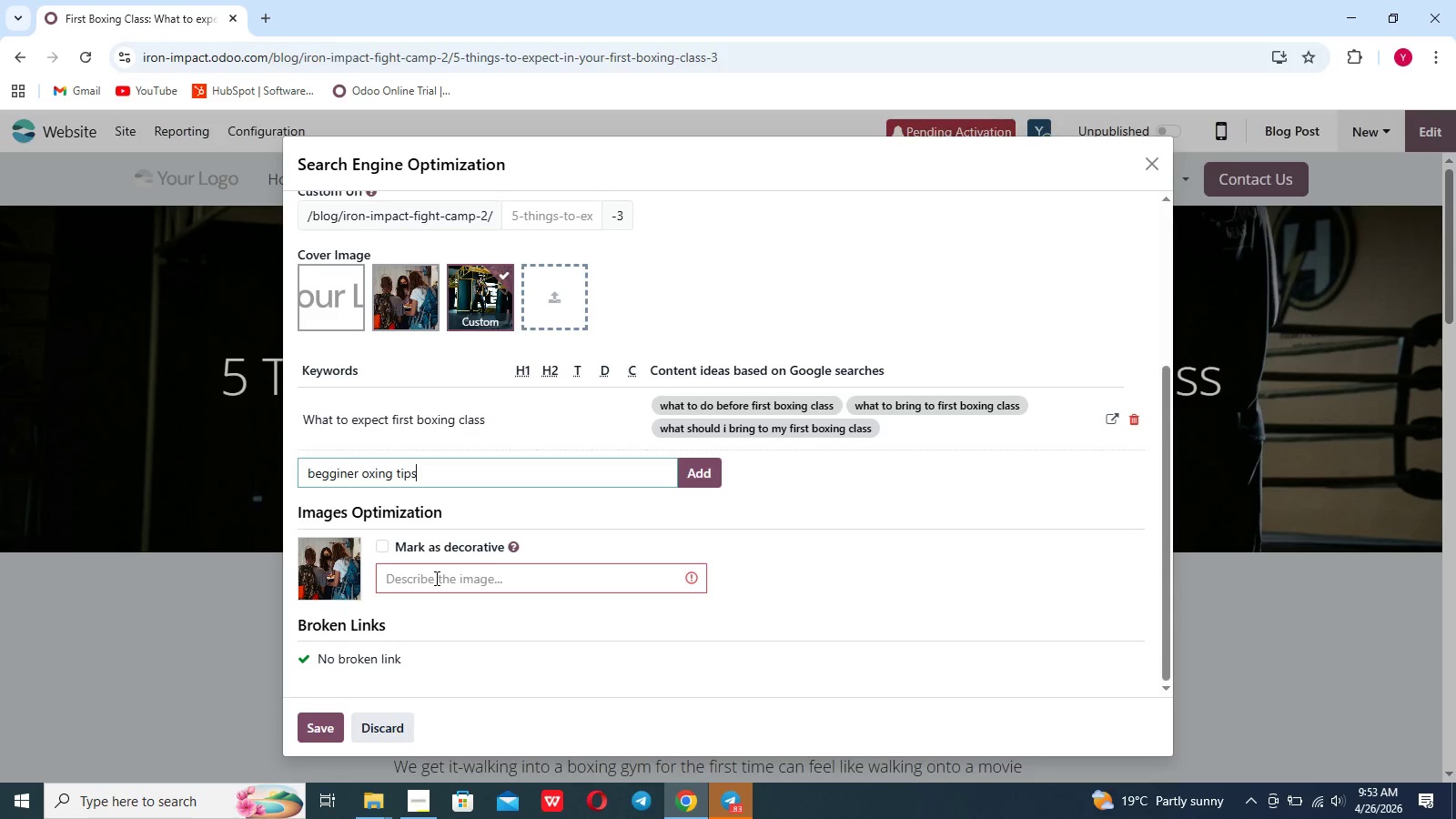 
key(Enter)
 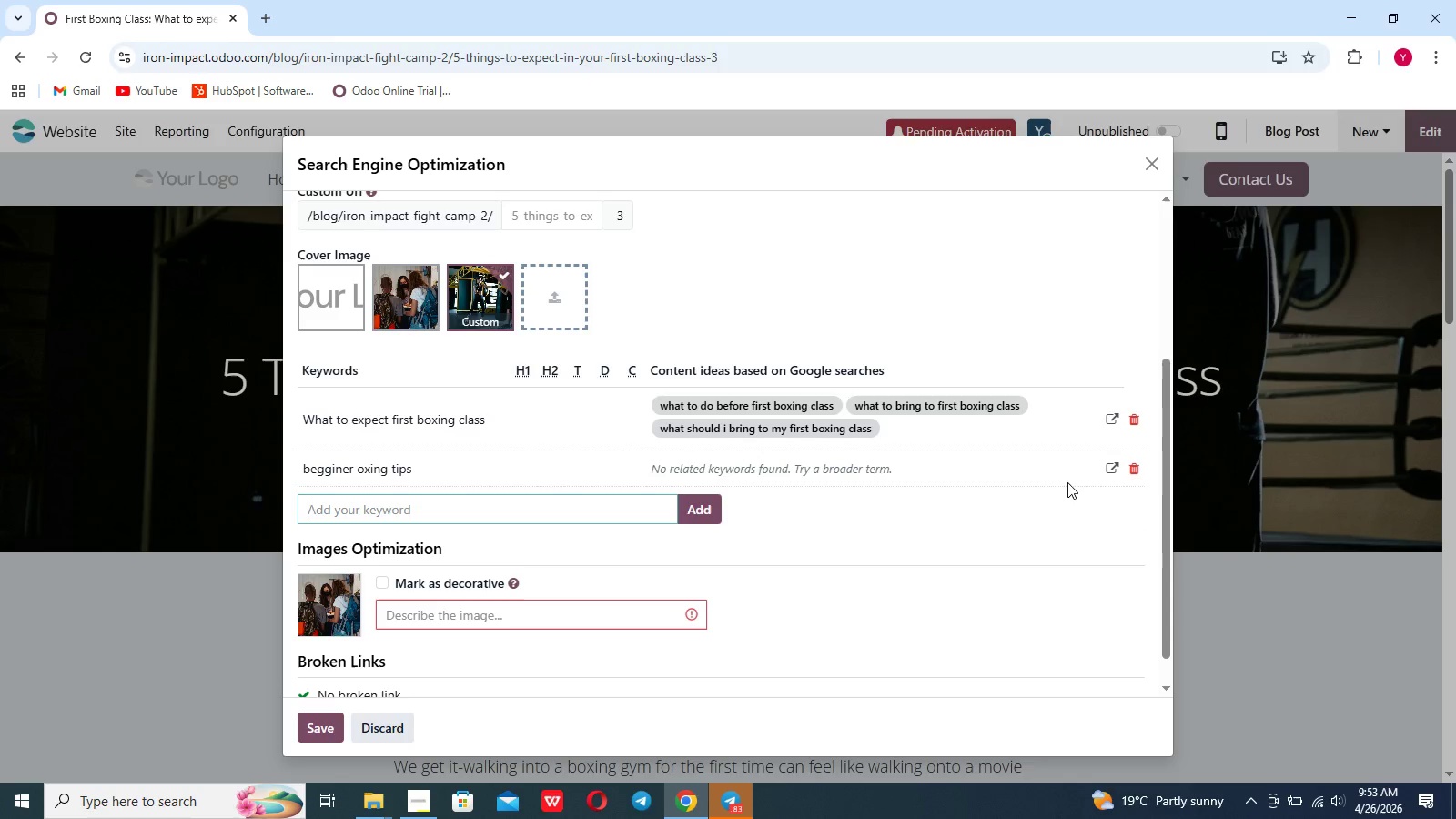 
left_click([1127, 469])
 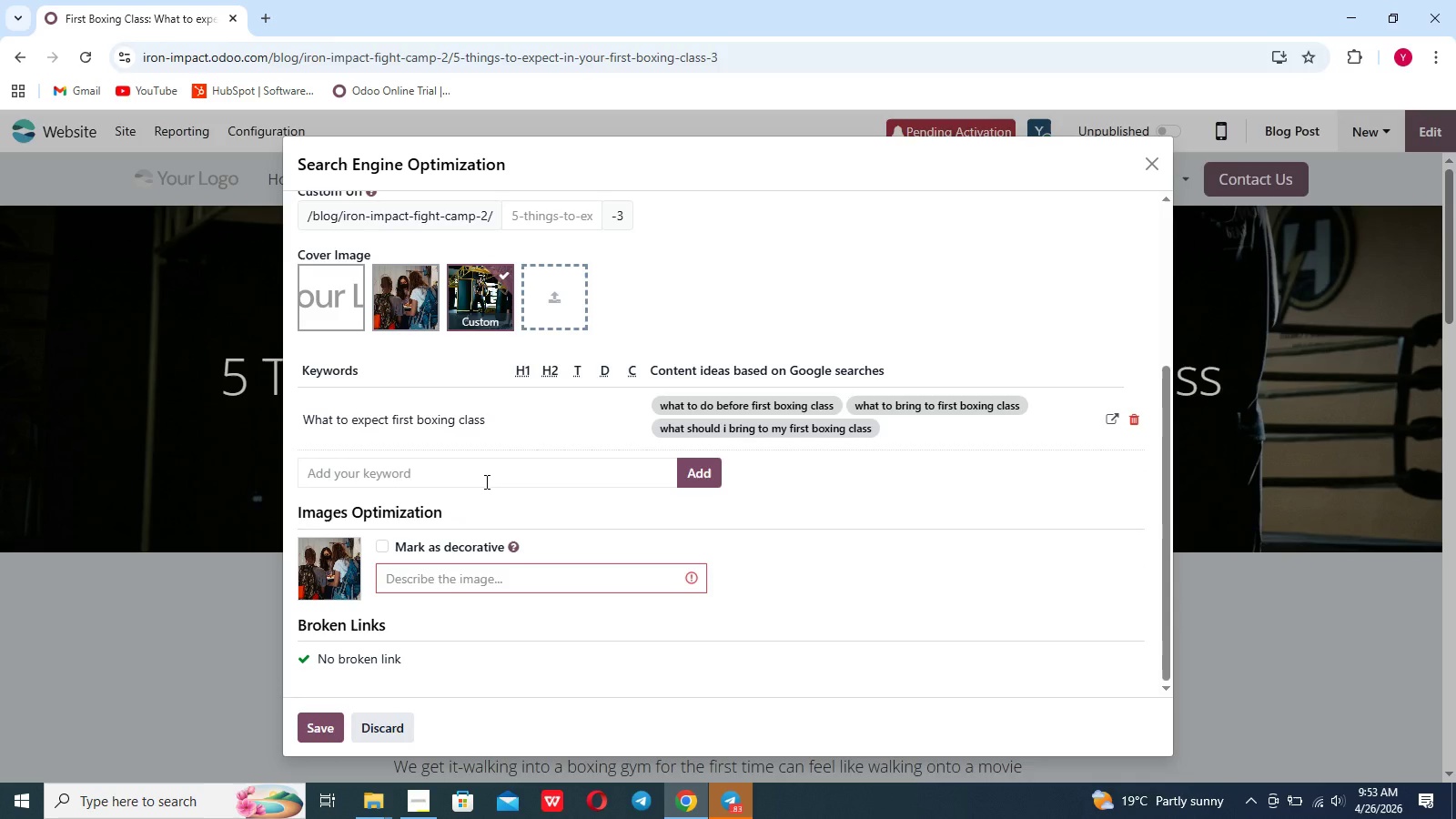 
left_click([485, 481])
 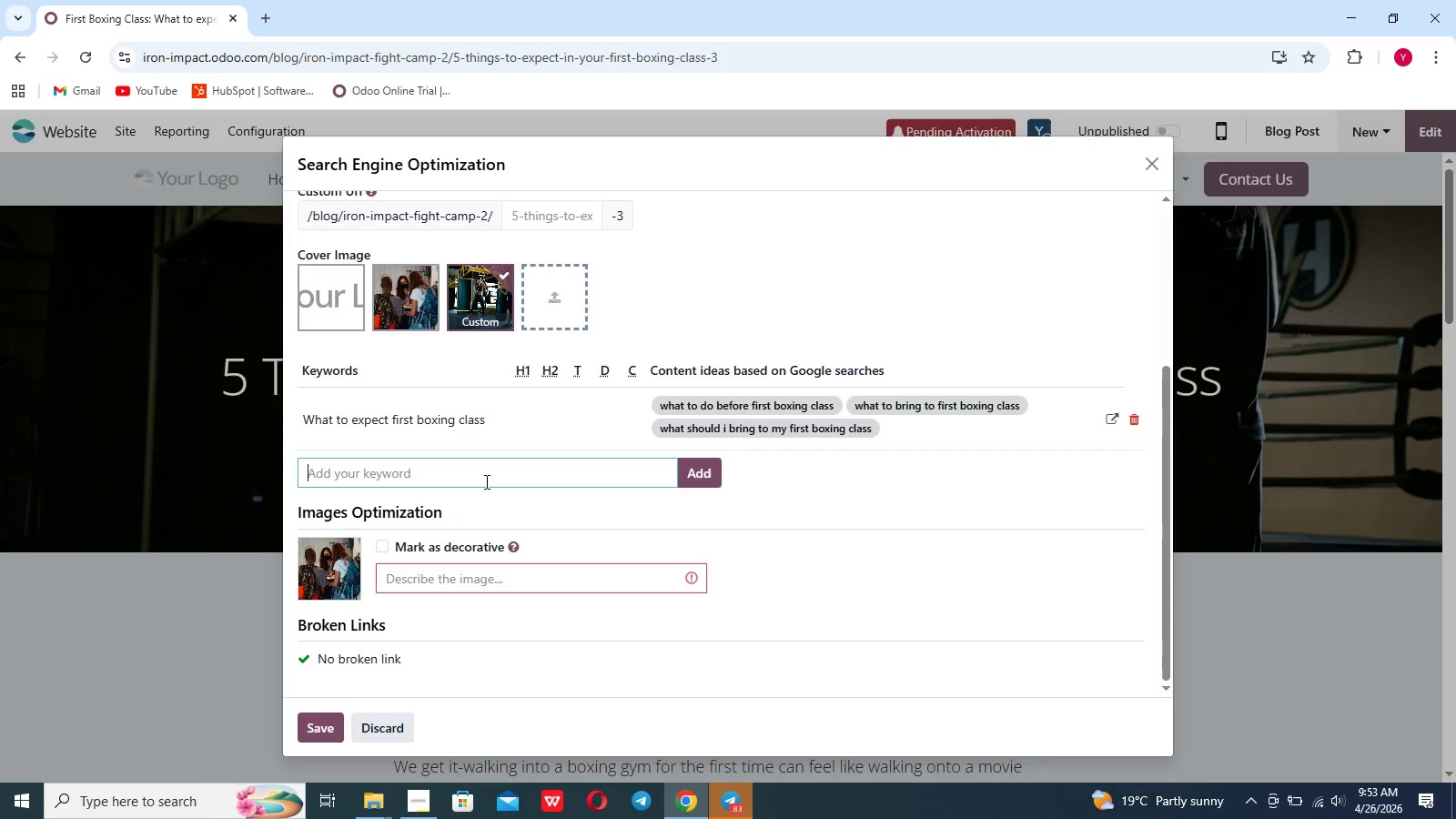 
left_click([485, 480])
 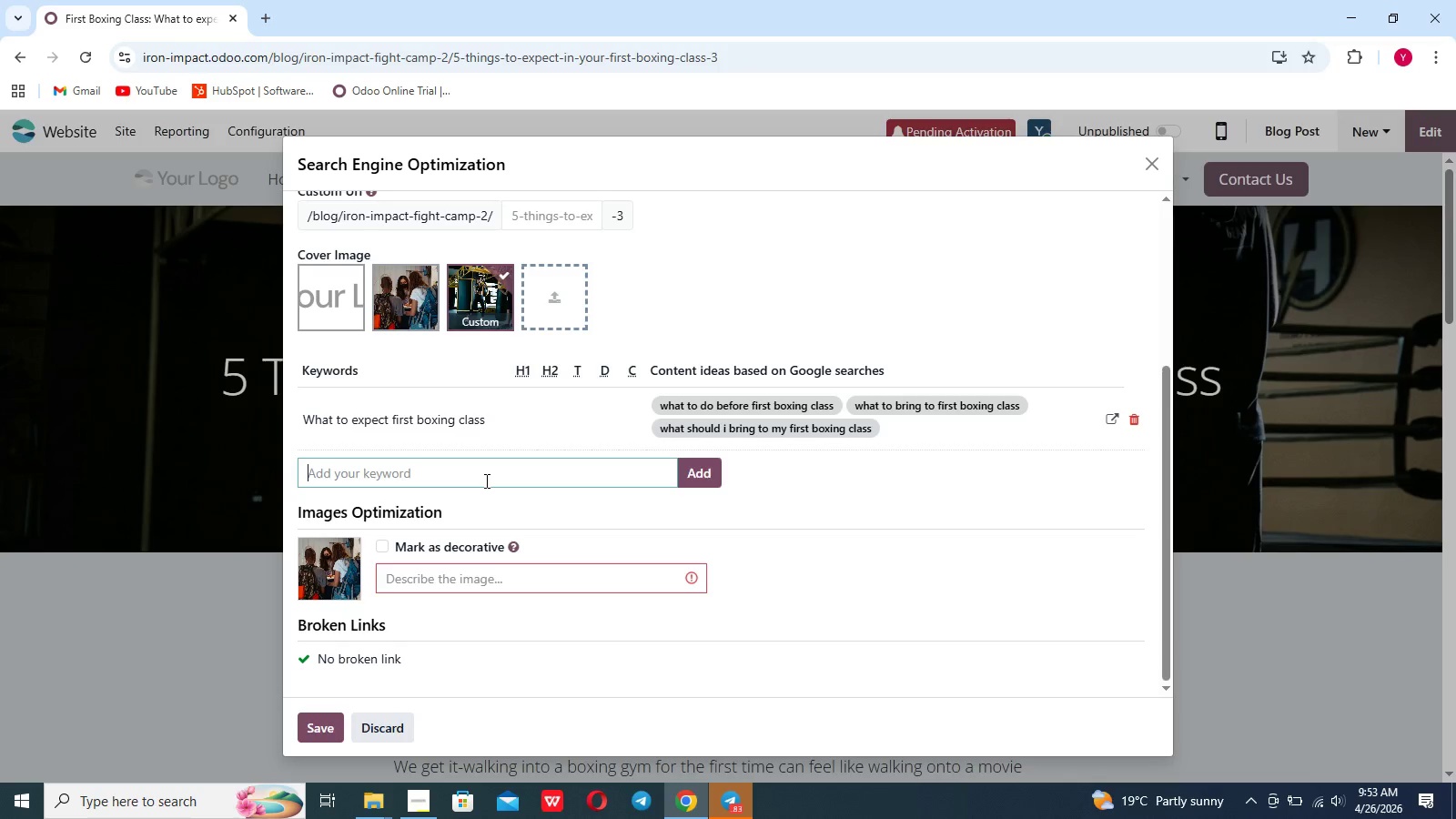 
type(begineer boxing tips)
 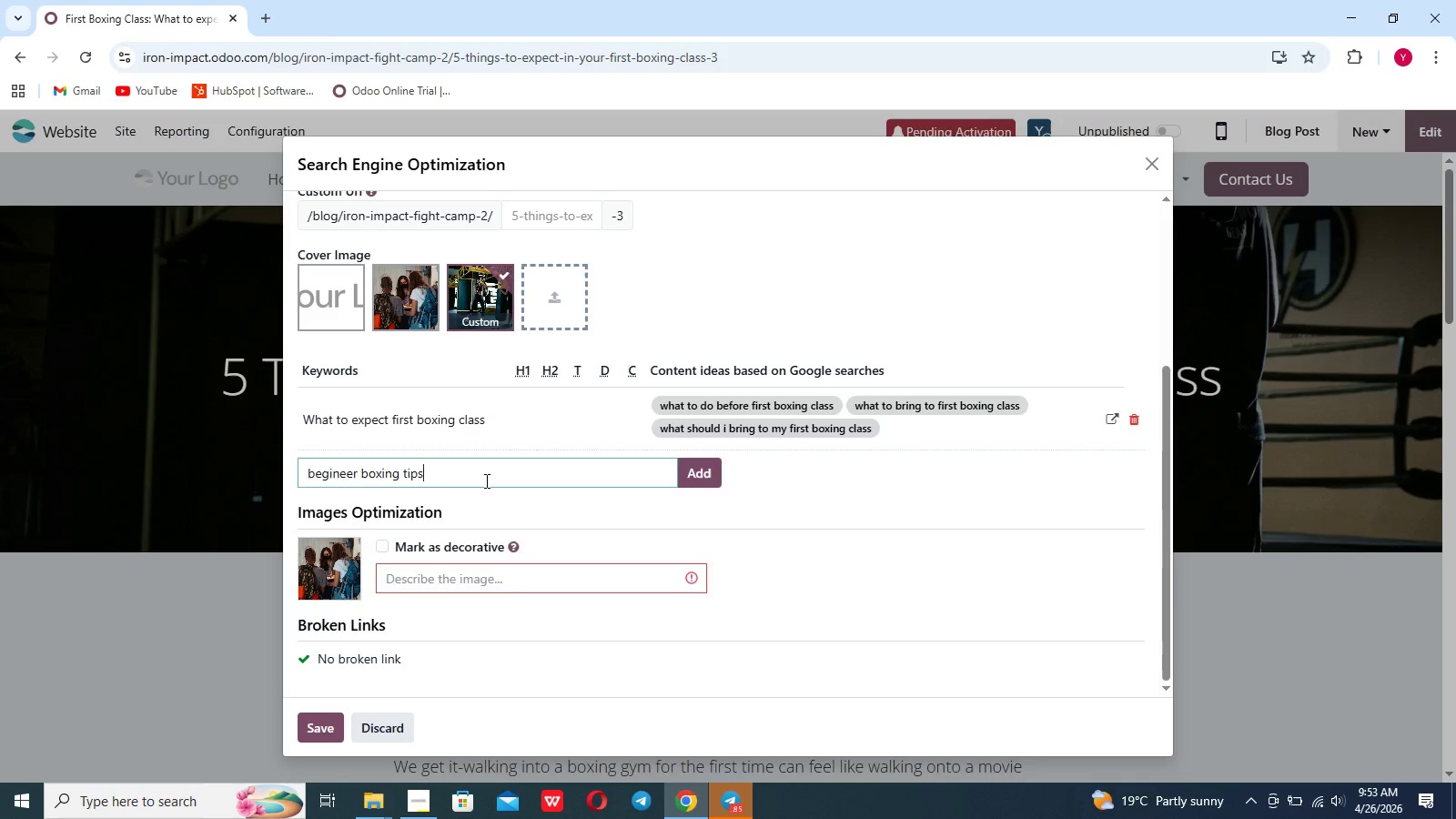 
key(Enter)
 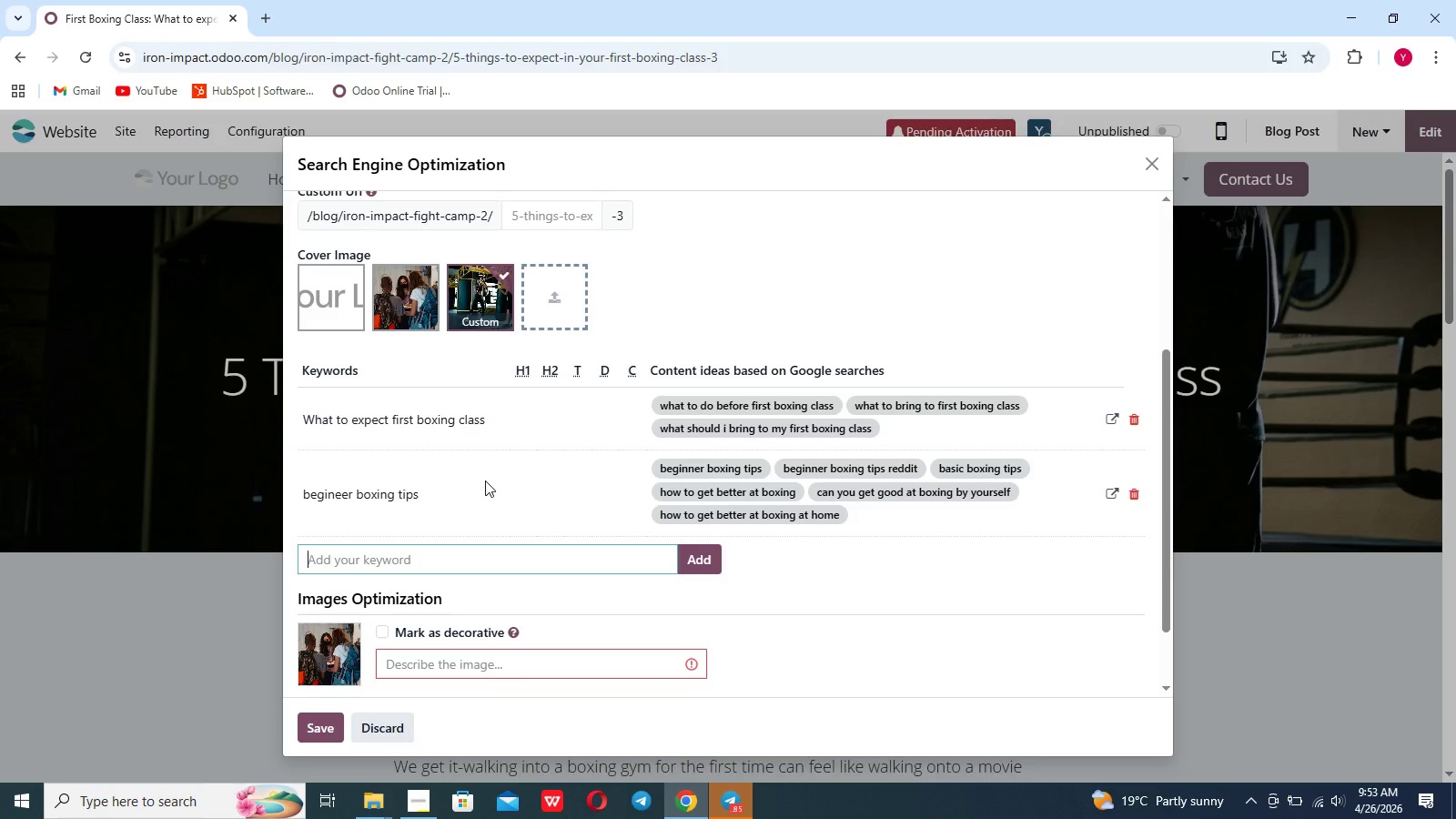 
wait(6.72)
 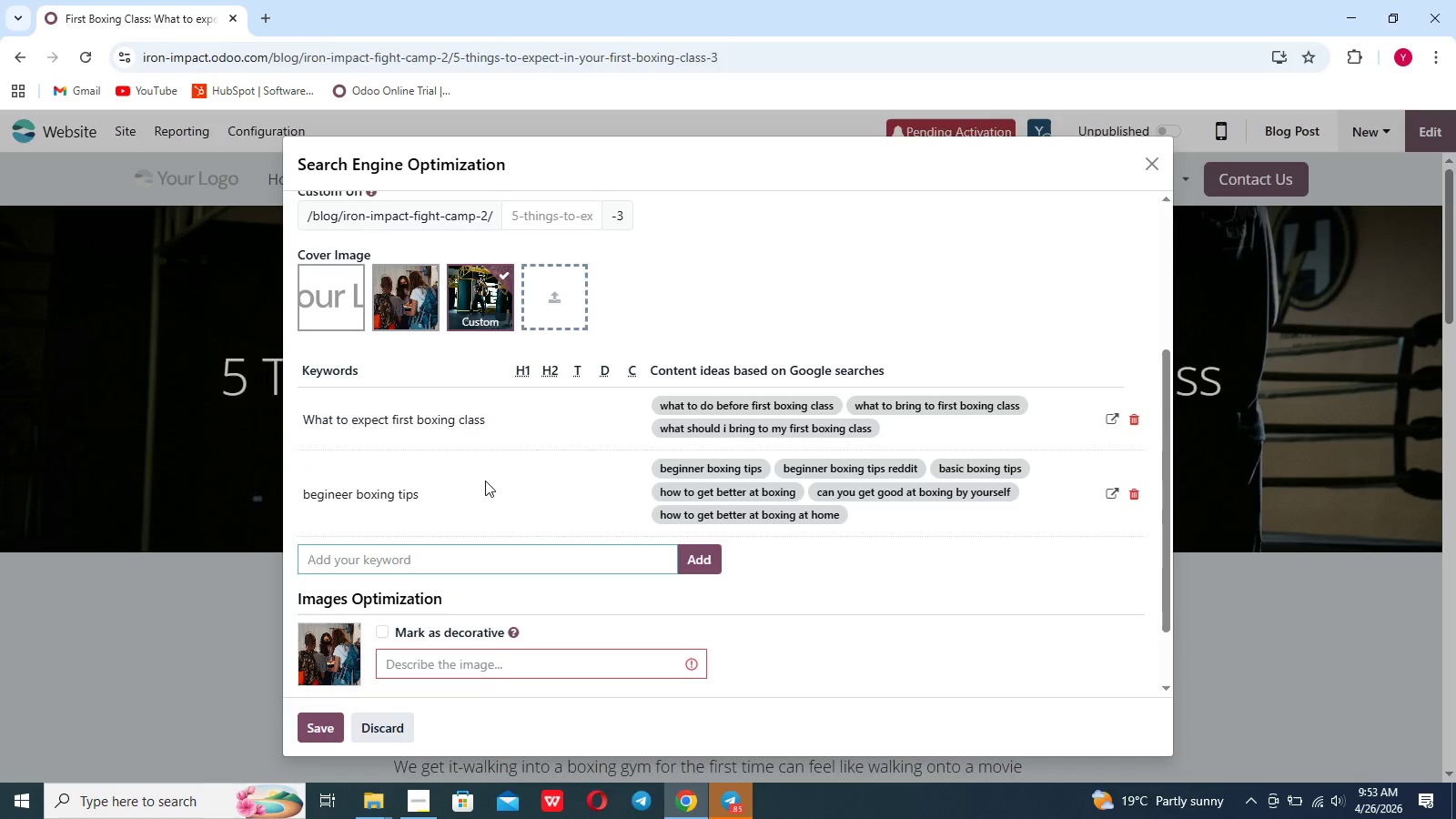 
type(first i)
key(Backspace)
type(time boxing workout)
 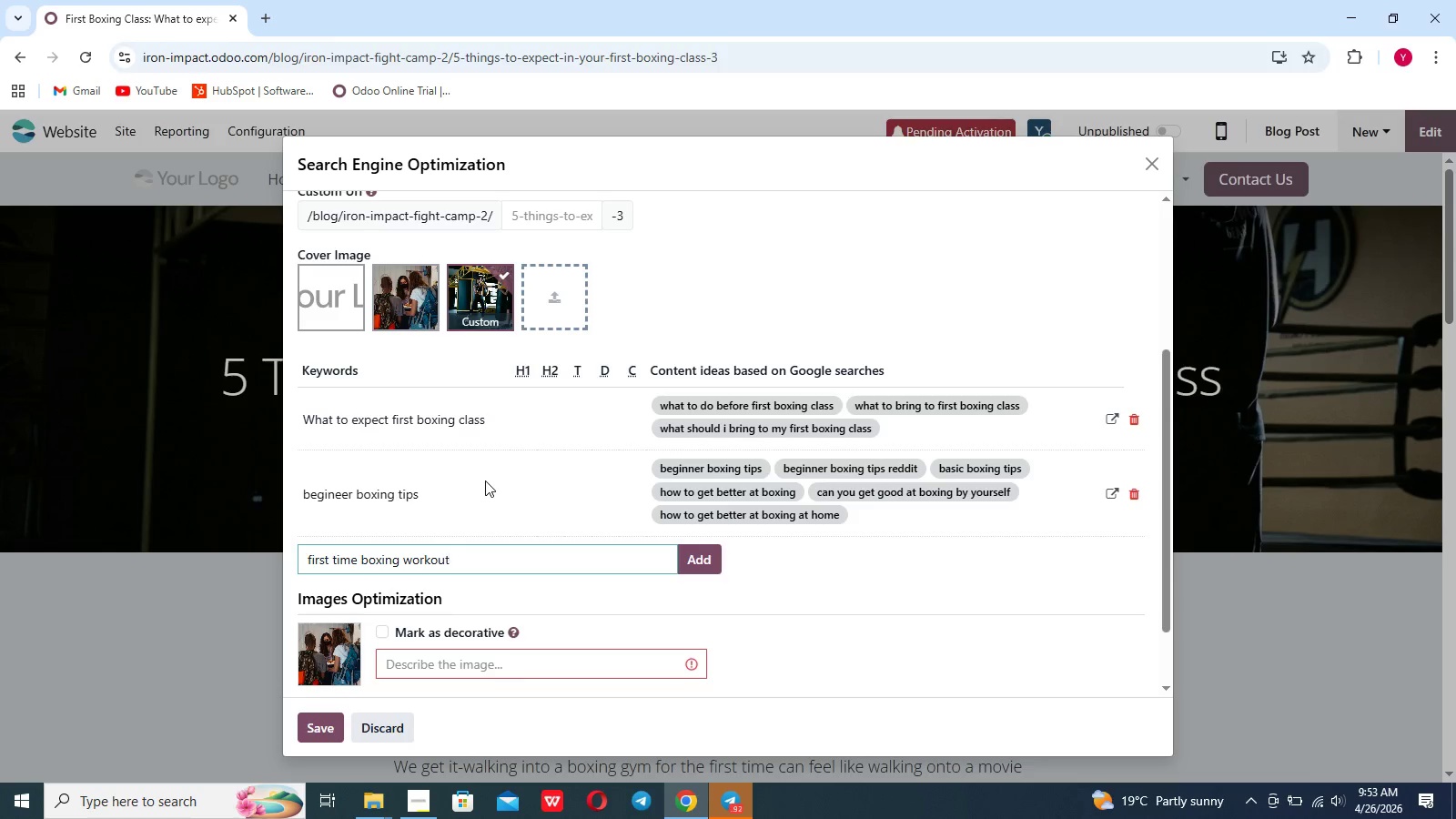 
key(Enter)
 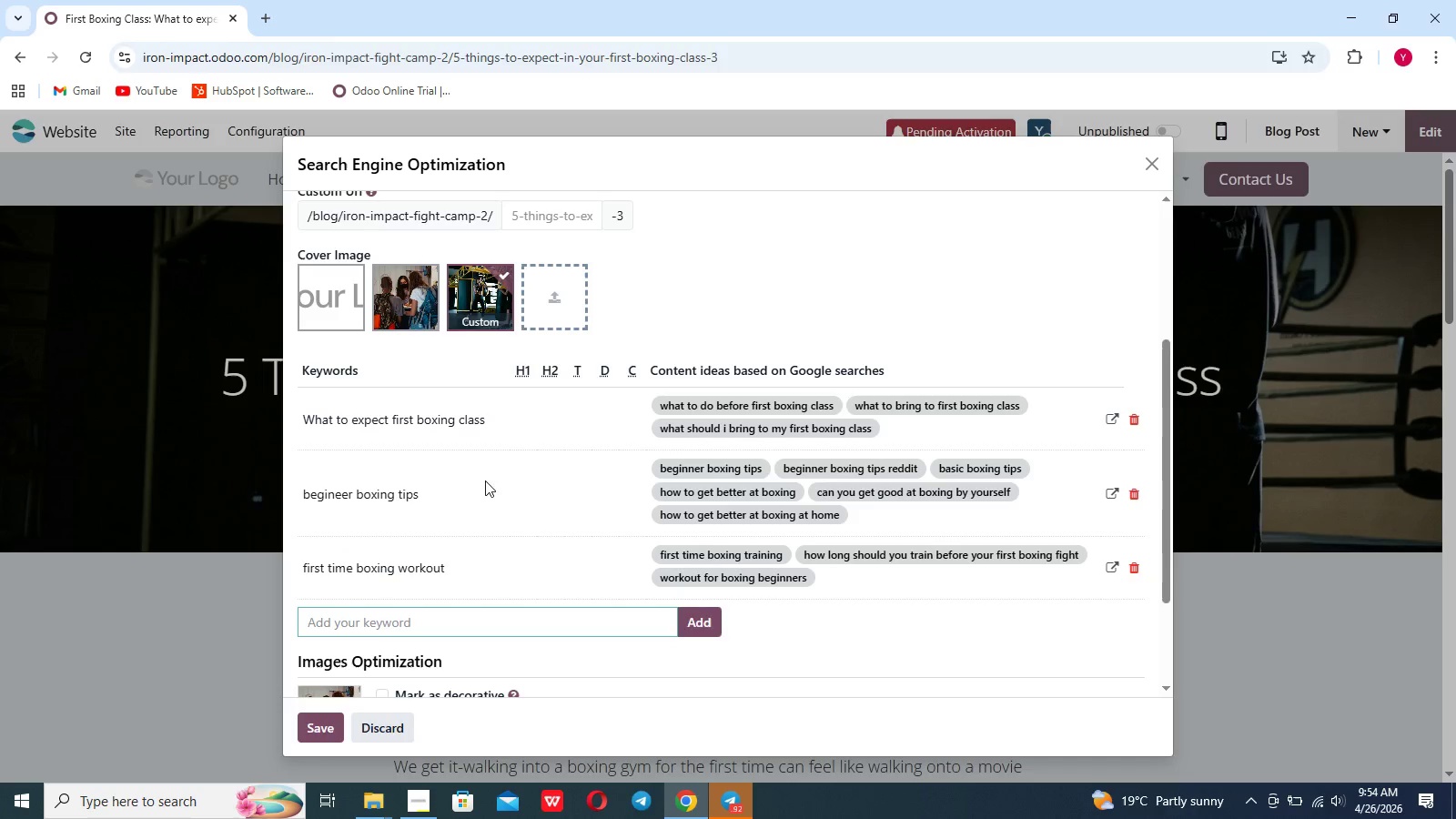 
scroll: coordinate [476, 445], scroll_direction: up, amount: 7.0
 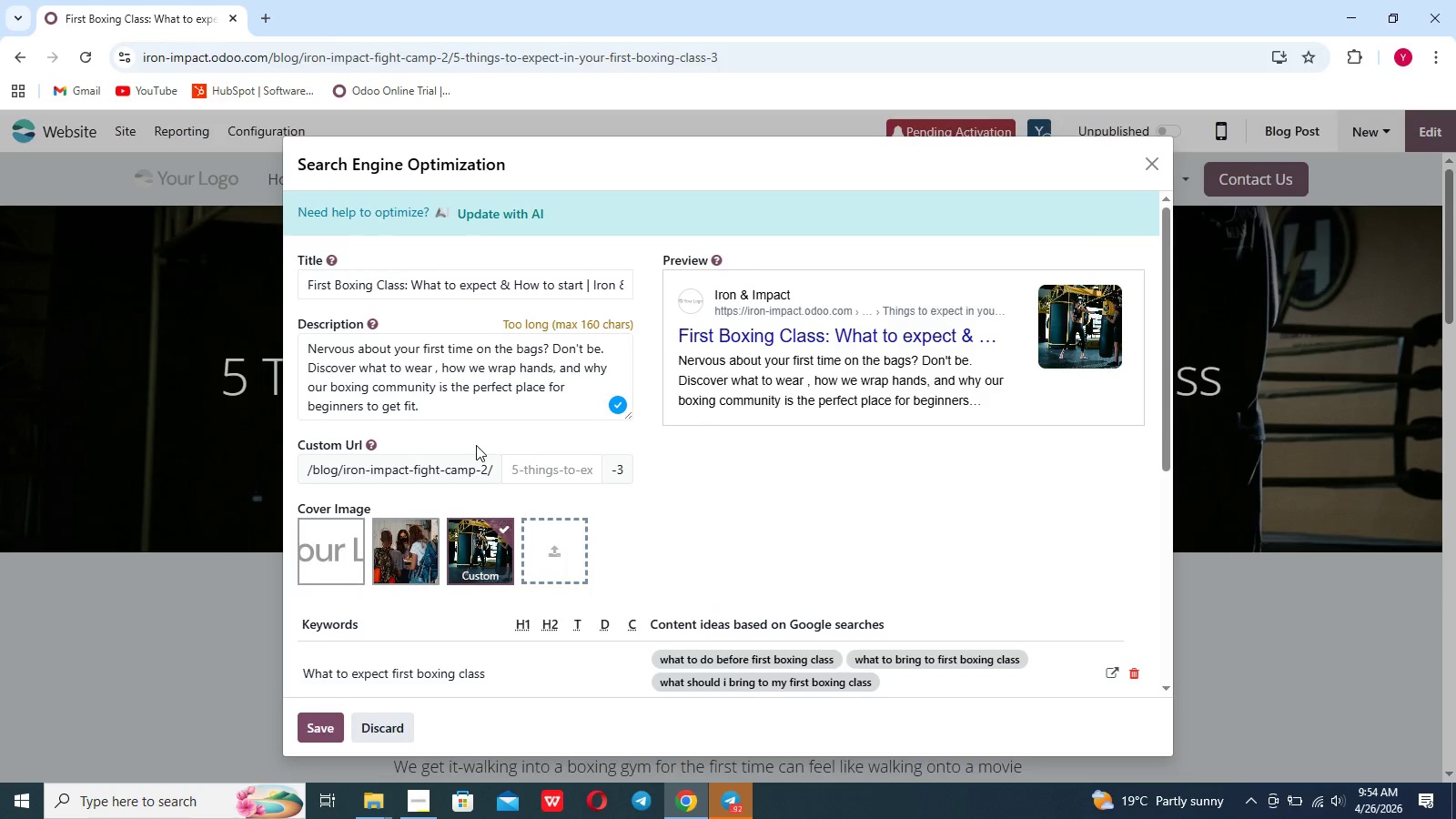 
scroll: coordinate [476, 445], scroll_direction: none, amount: 0.0
 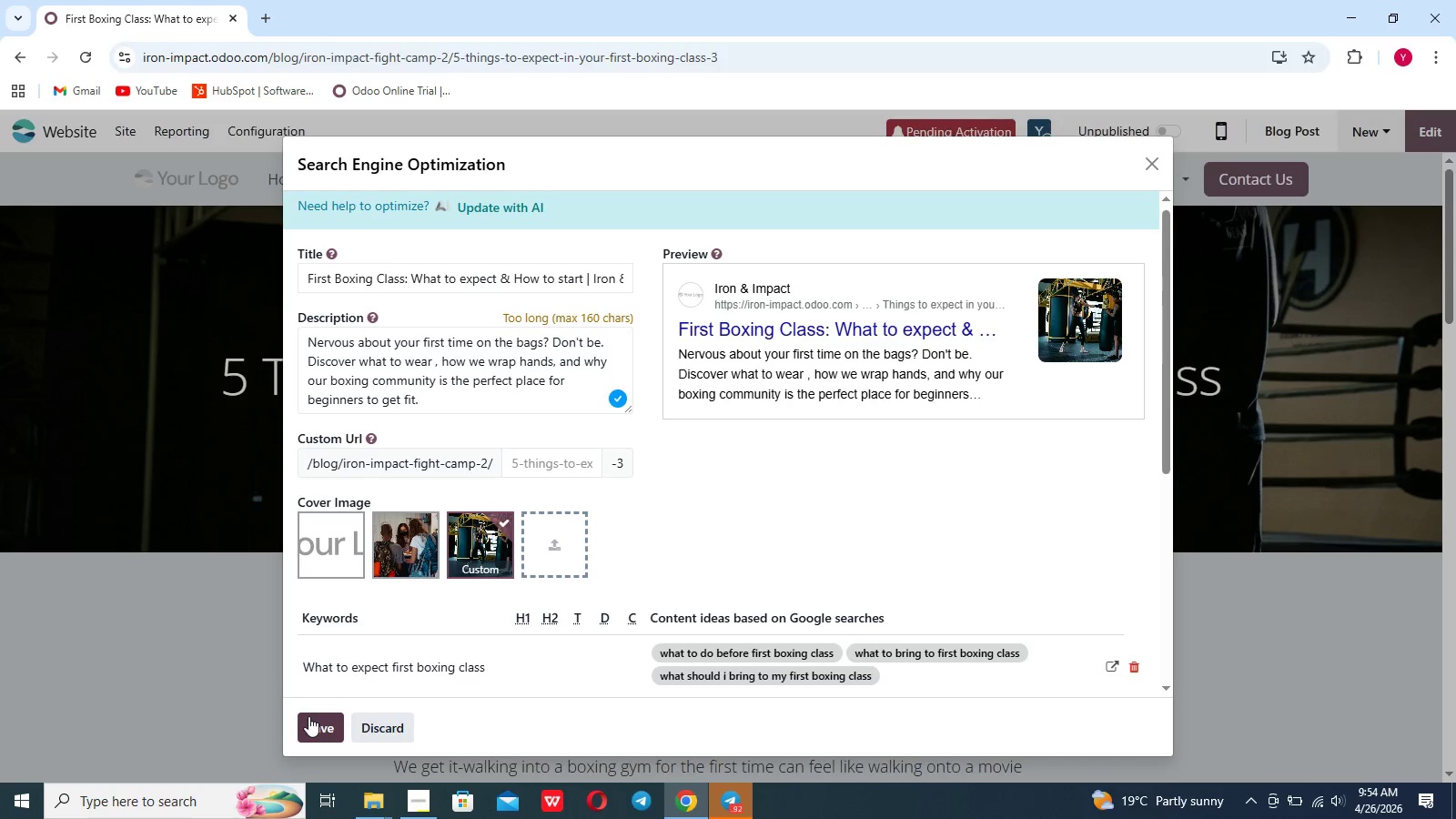 
left_click([308, 716])
 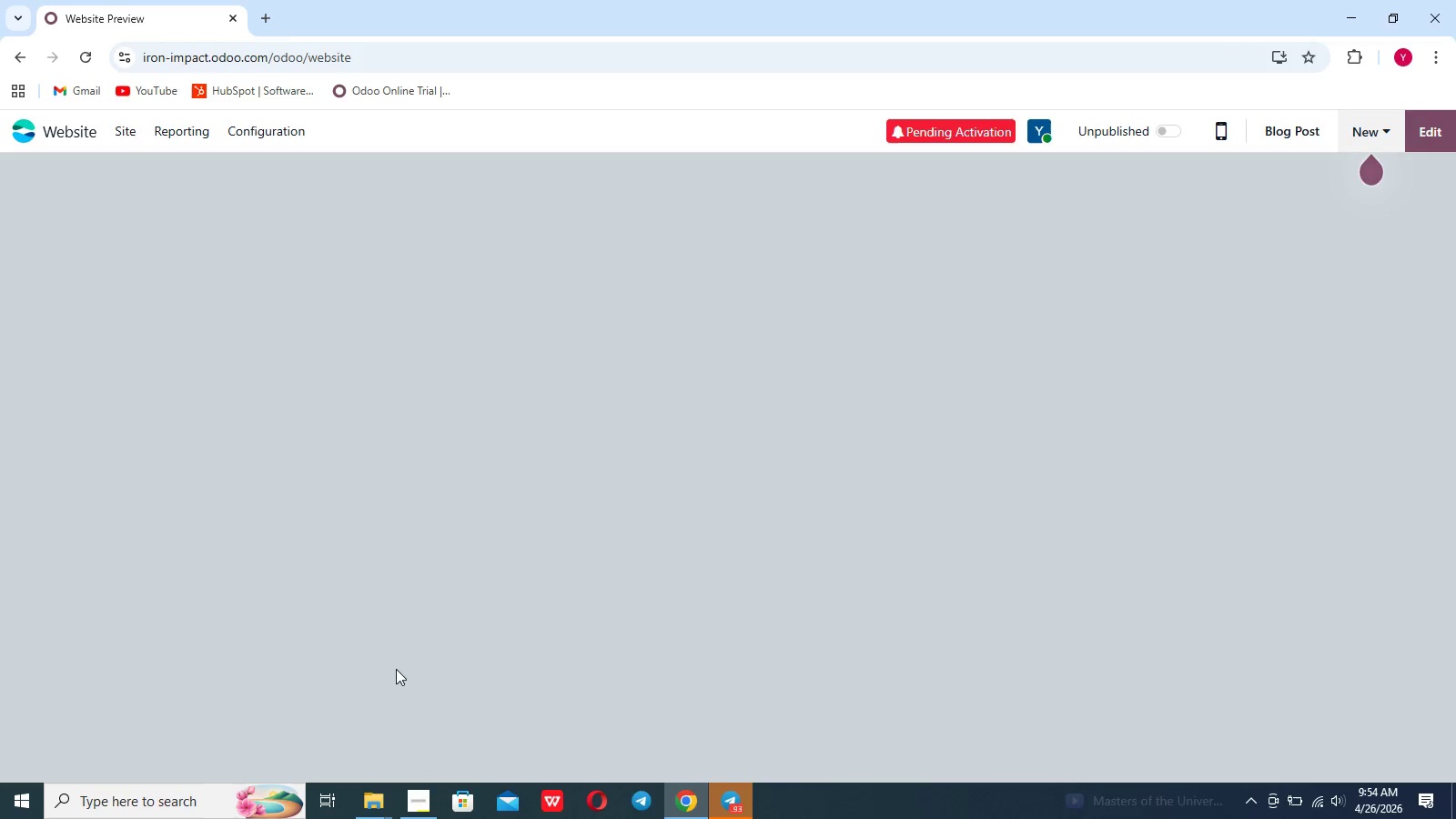 
left_click([432, 811])